 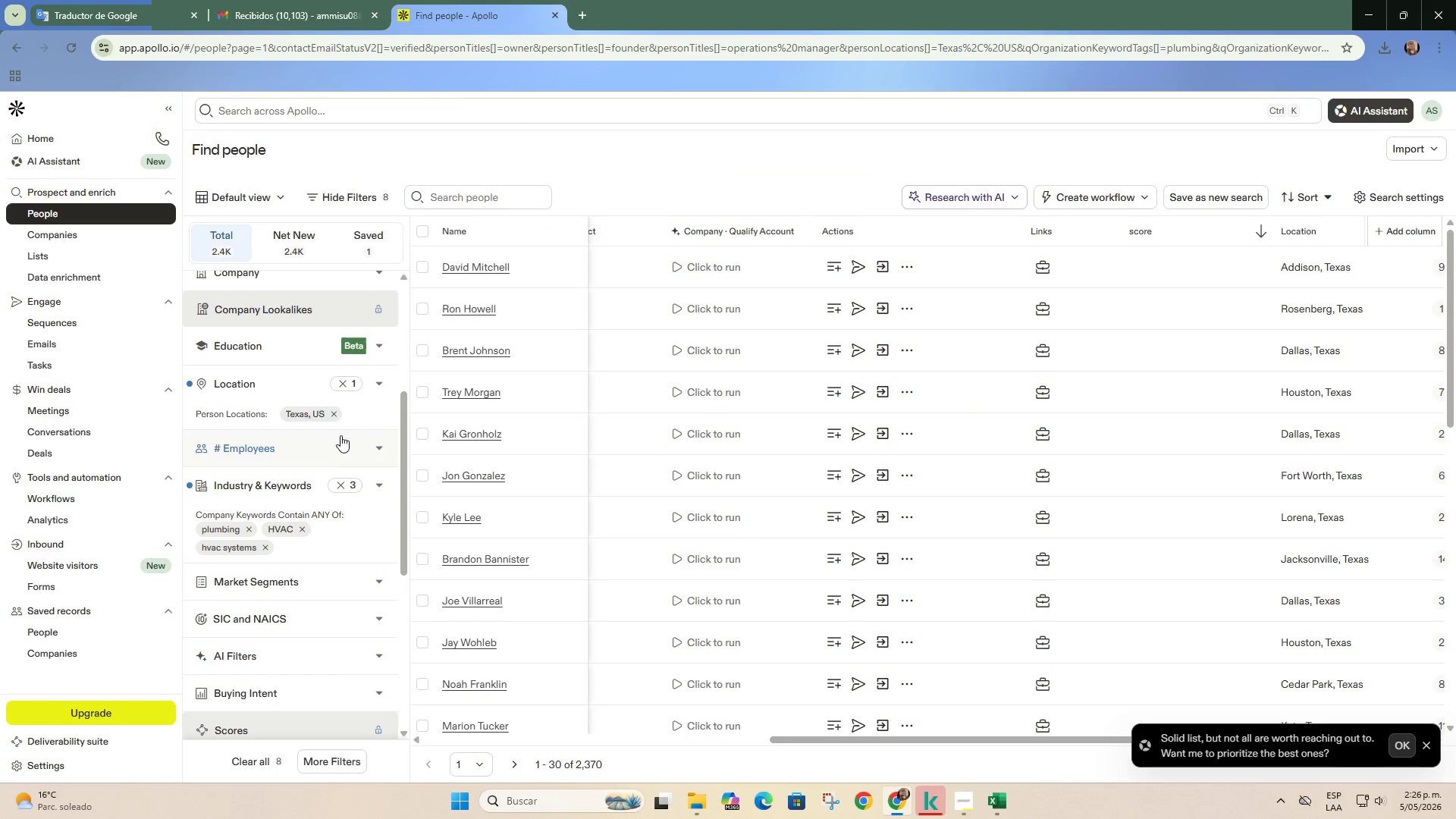 
left_click([375, 385])
 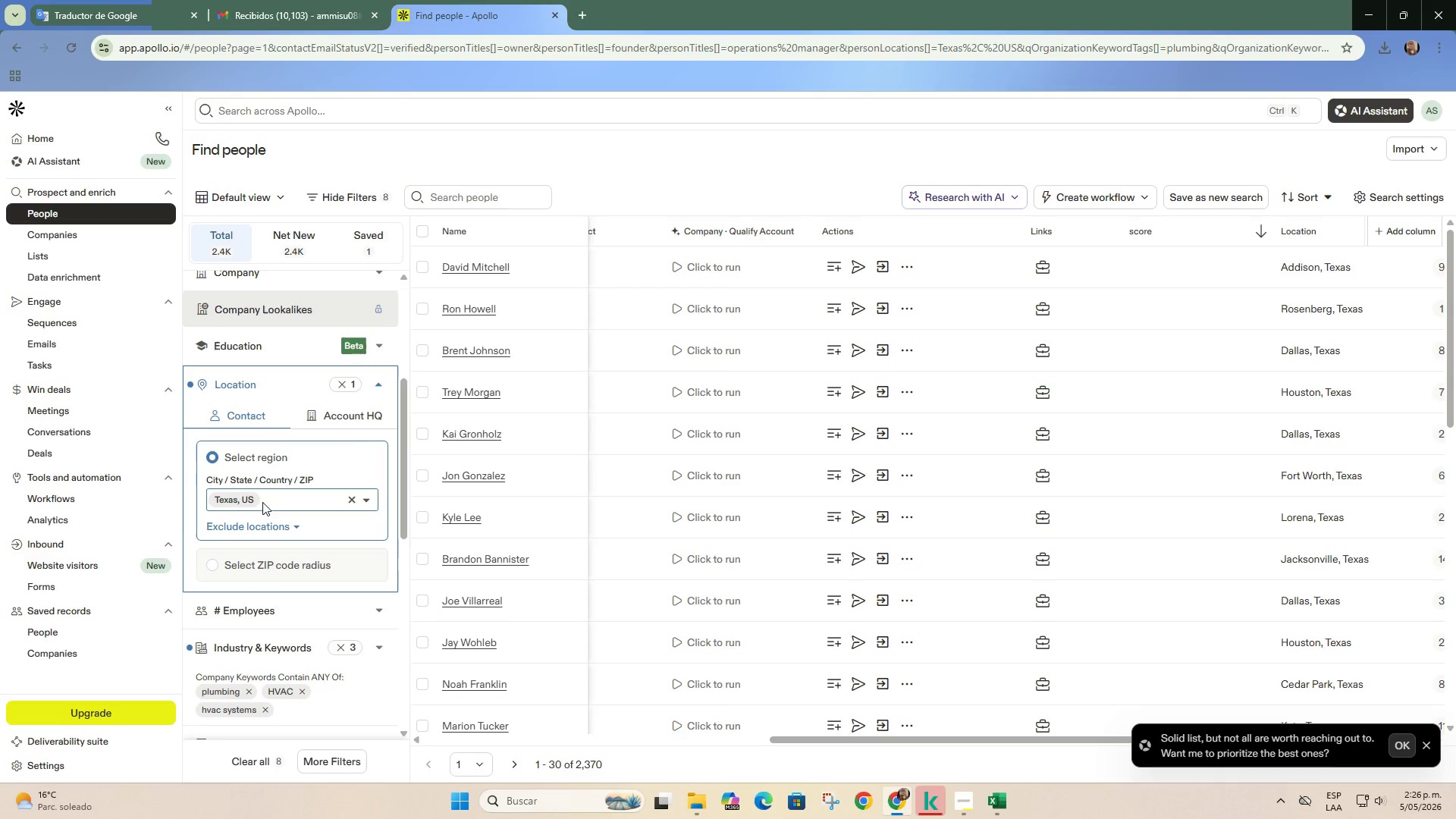 
left_click([253, 500])
 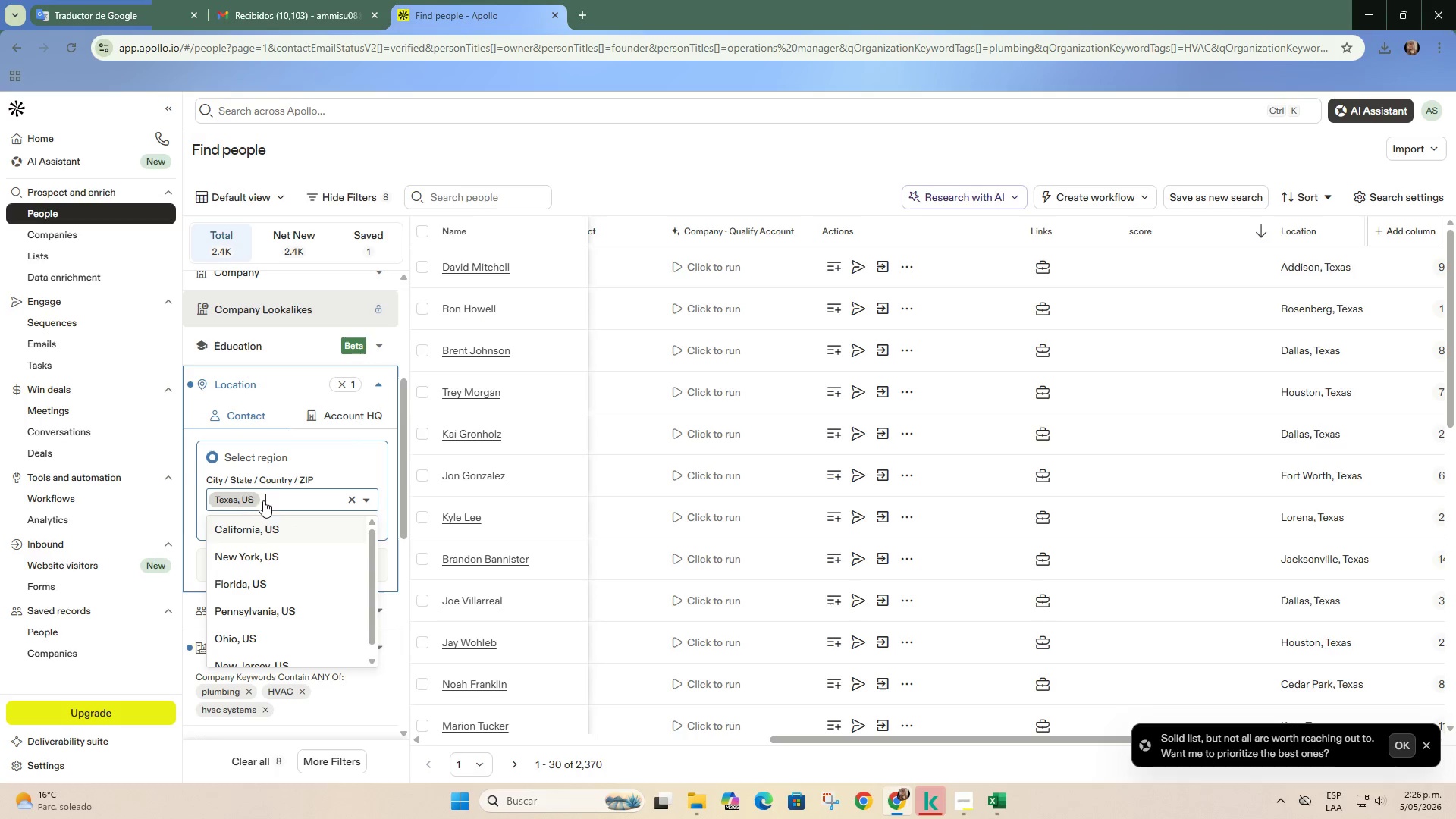 
left_click([245, 500])
 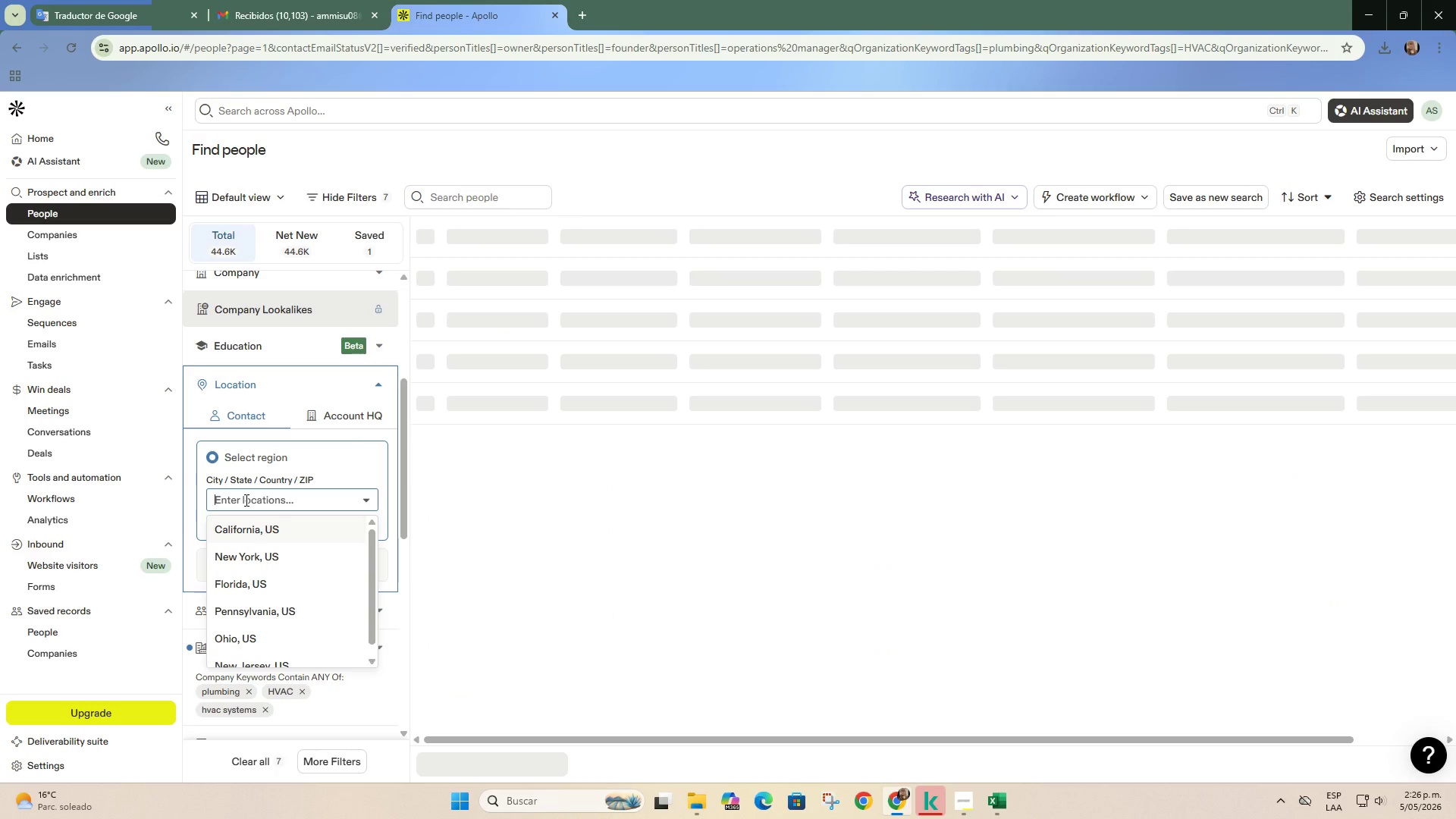 
type(as)
key(Backspace)
type(s)
key(Backspace)
type(dison)
 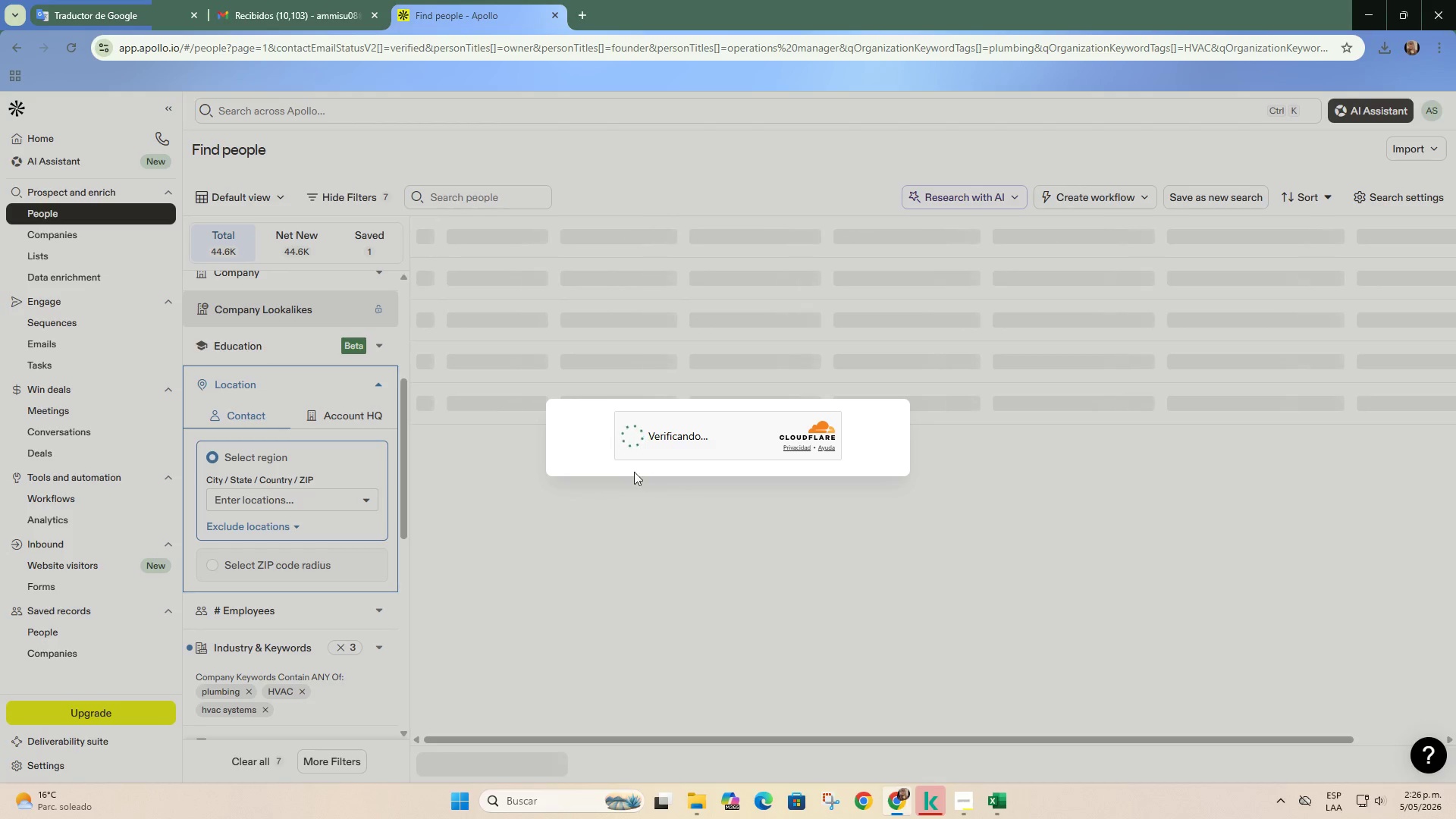 
wait(25.44)
 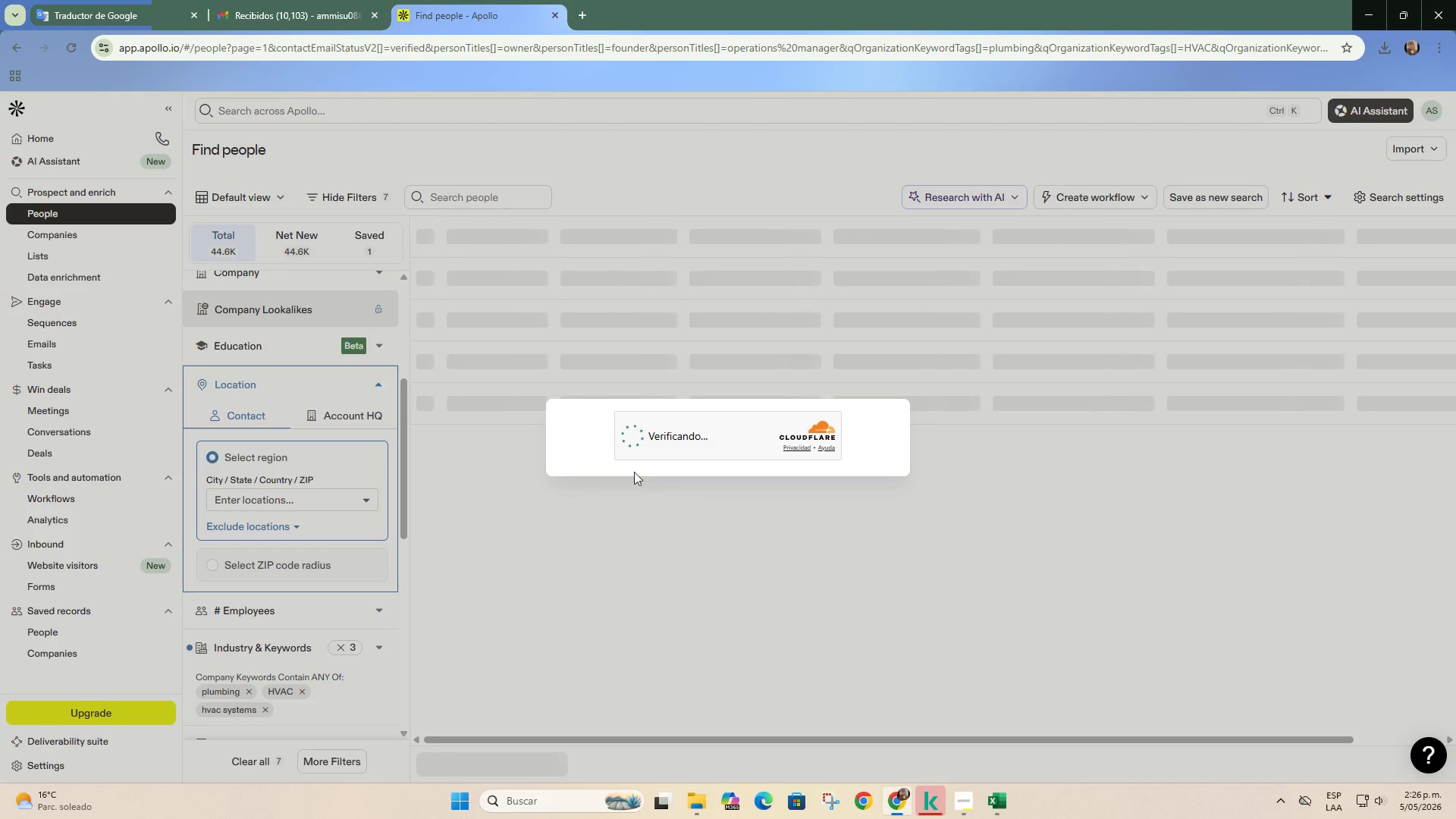 
left_click([285, 496])
 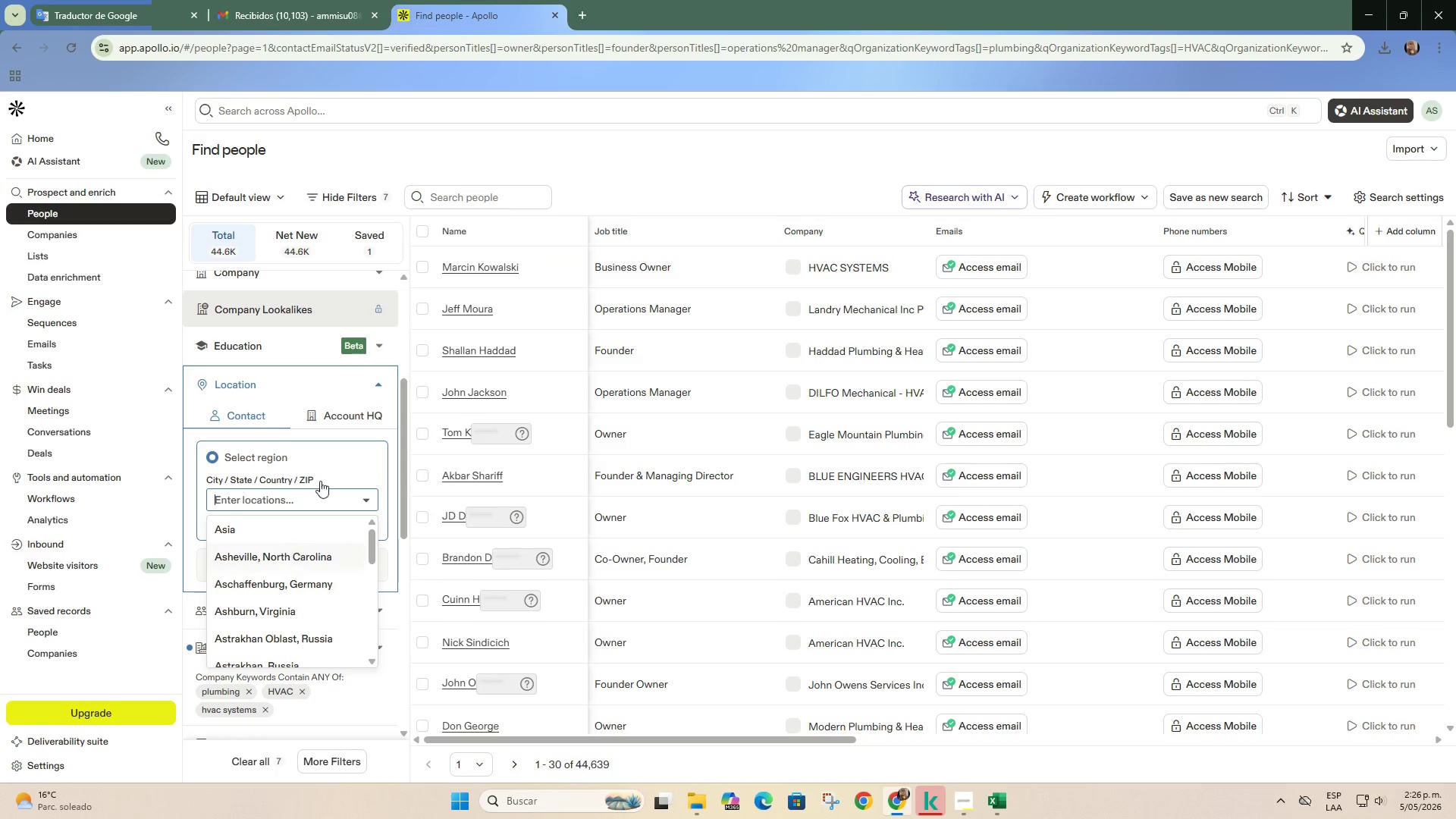 
wait(11.19)
 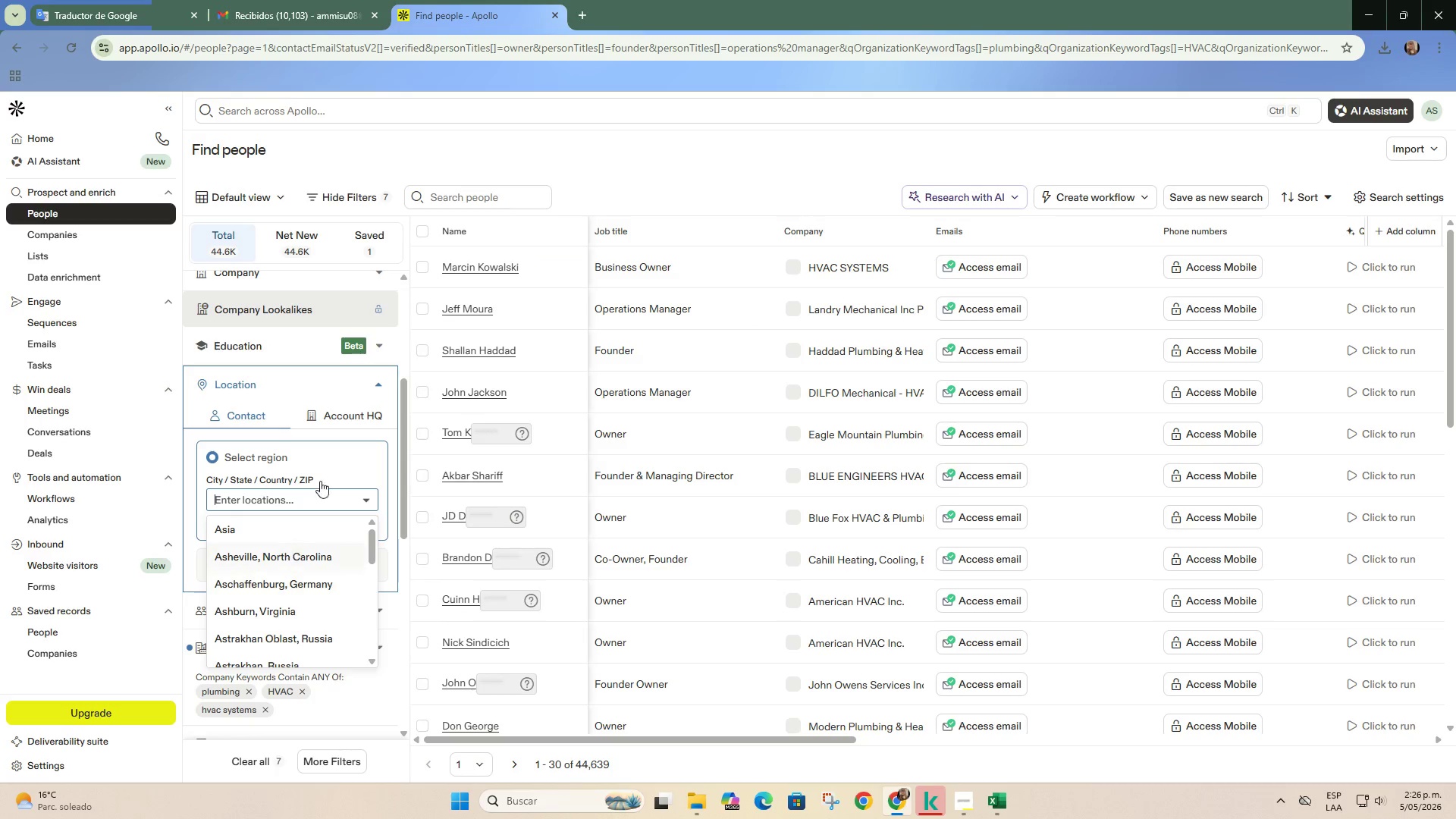 
type(austin)
 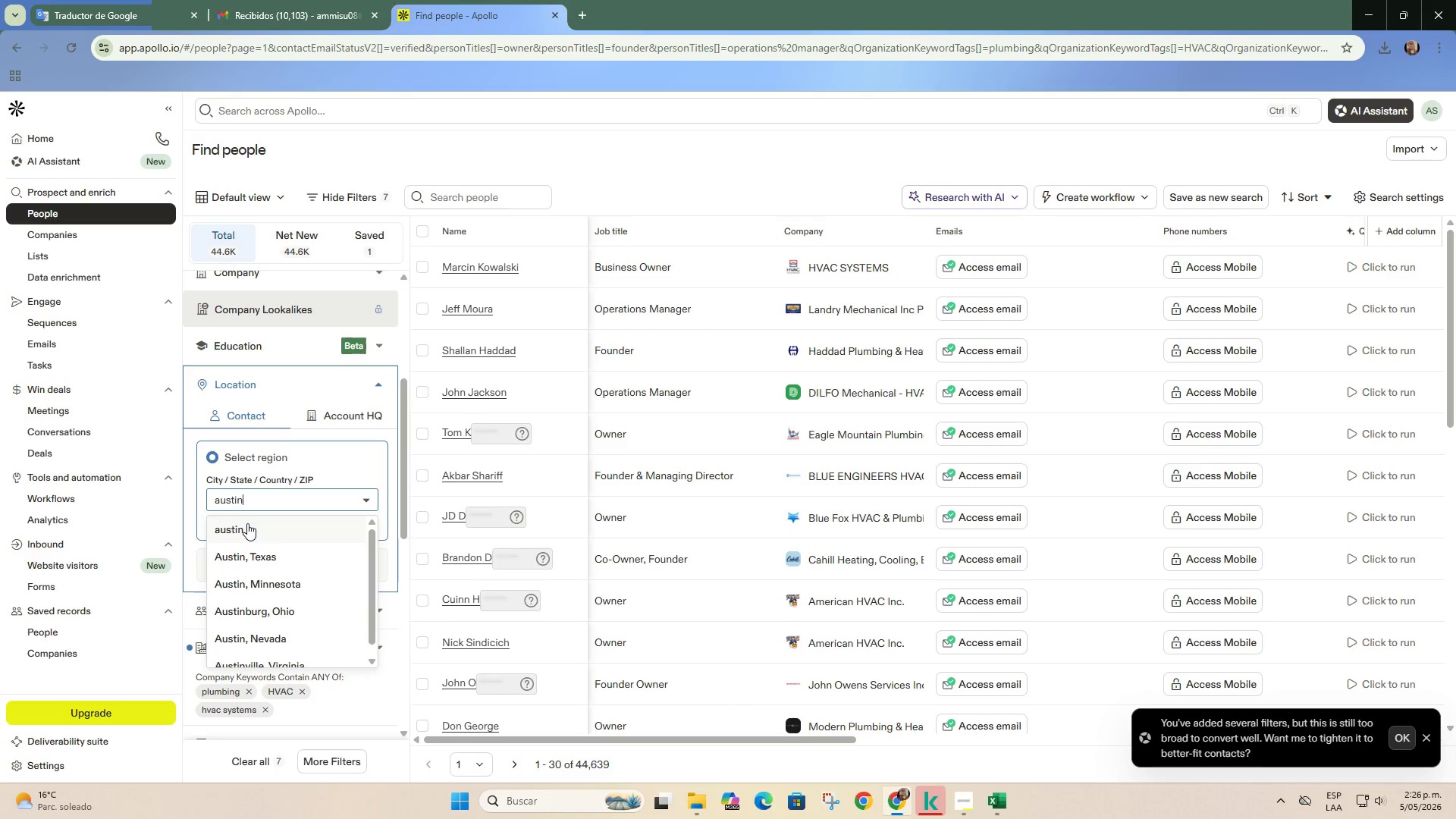 
left_click([266, 554])
 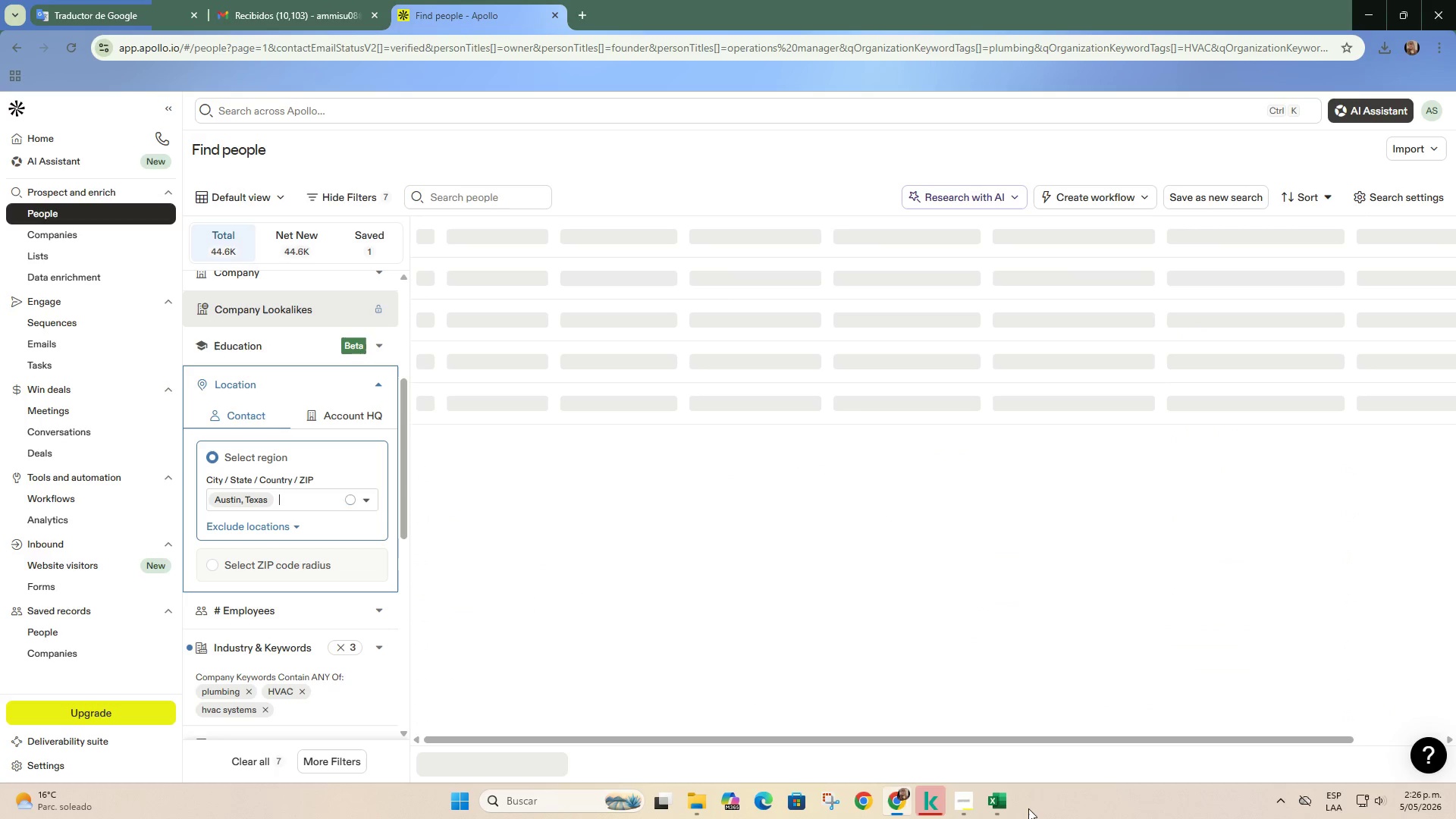 
left_click([1003, 799])
 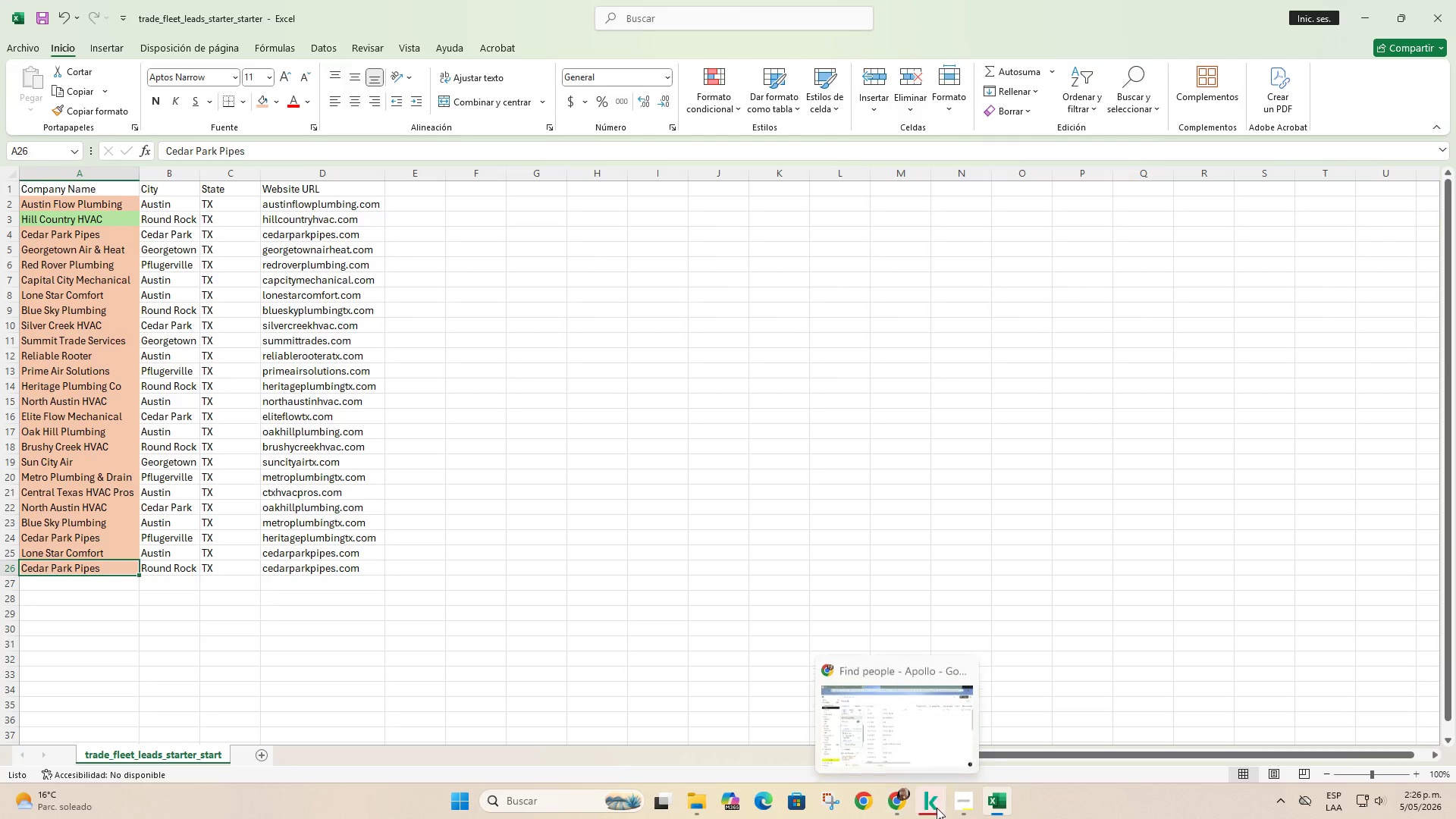 
left_click([890, 745])
 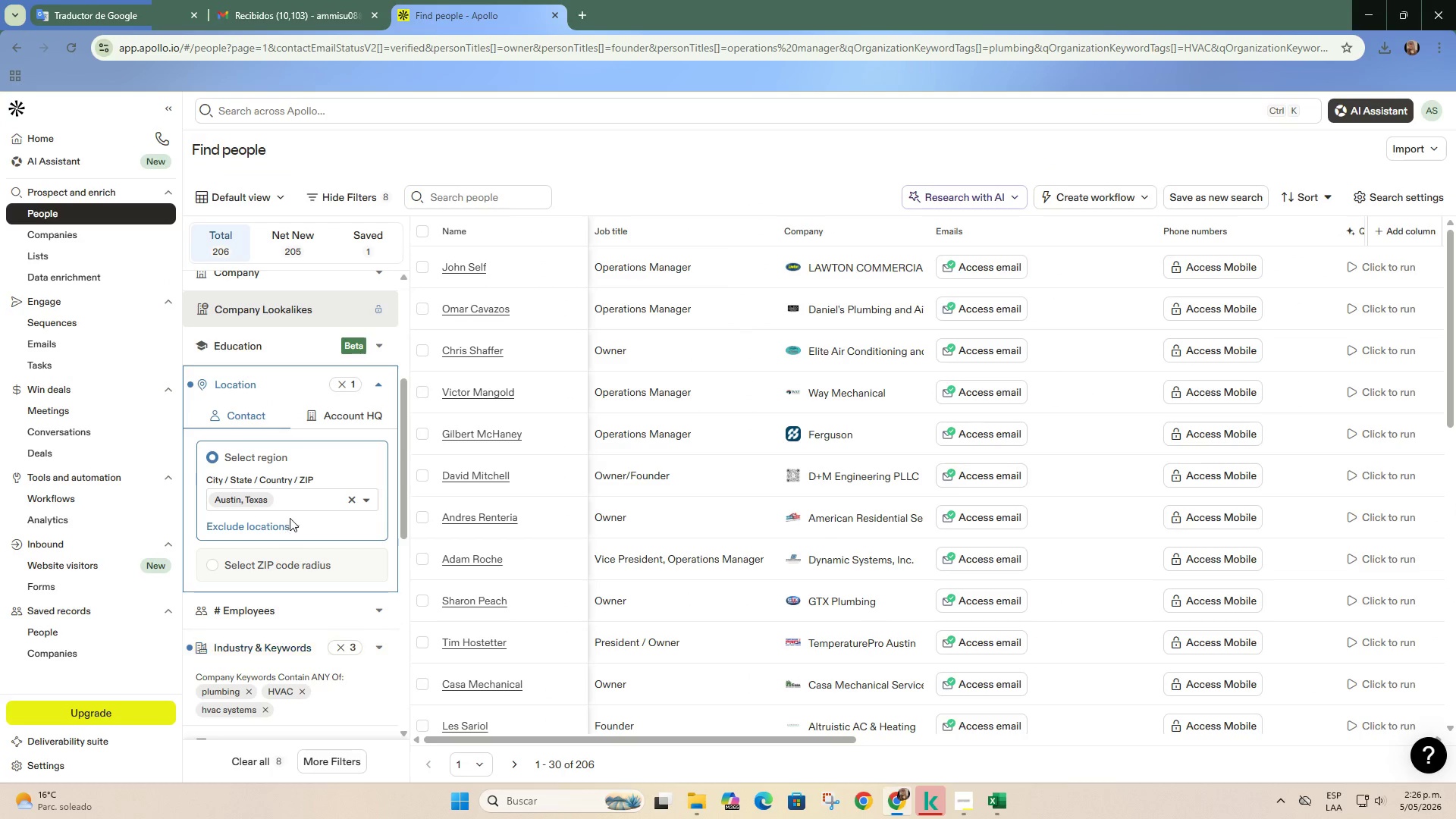 
type(round rock)
 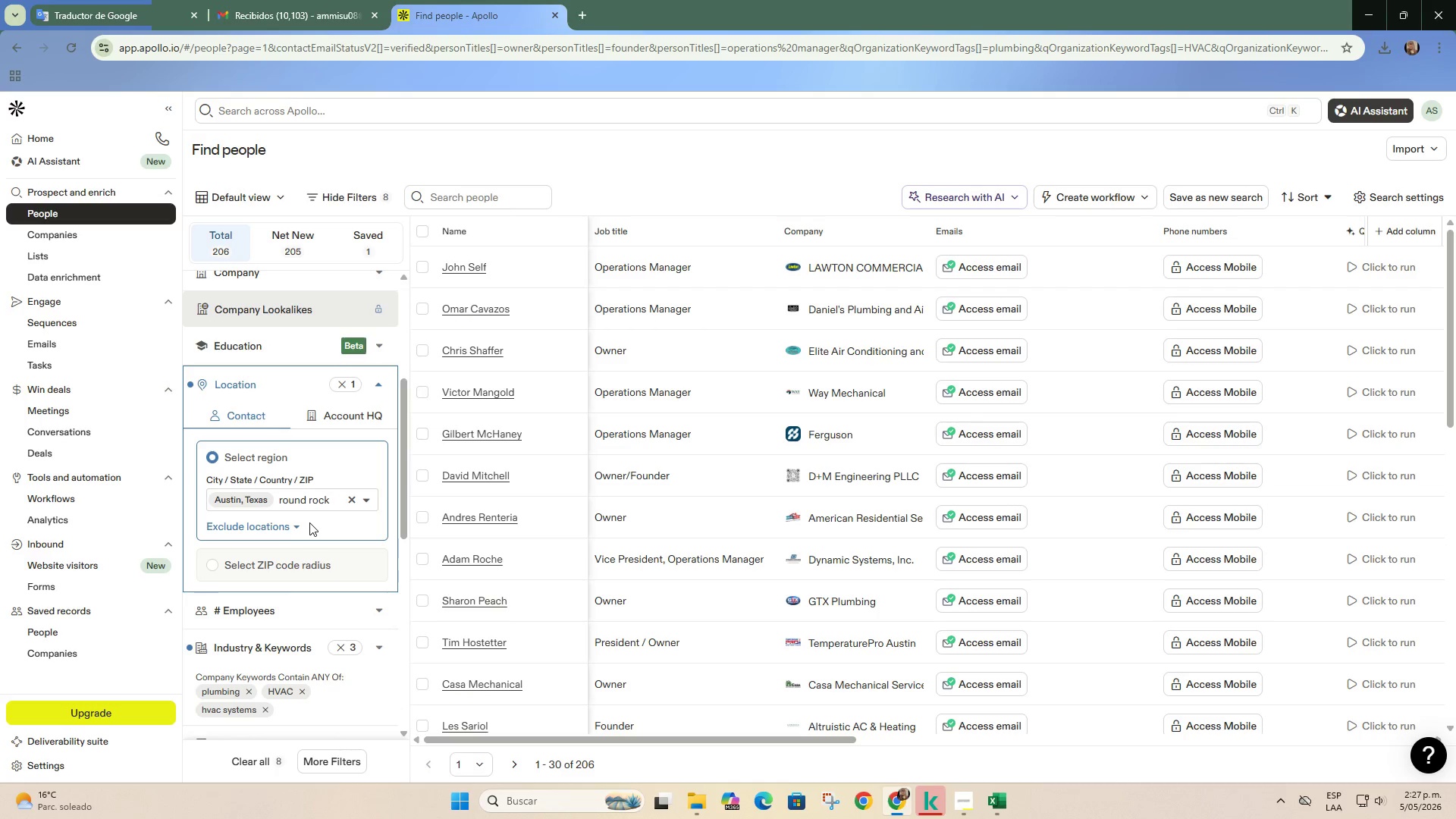 
key(Backspace)
key(Backspace)
type(ck)
 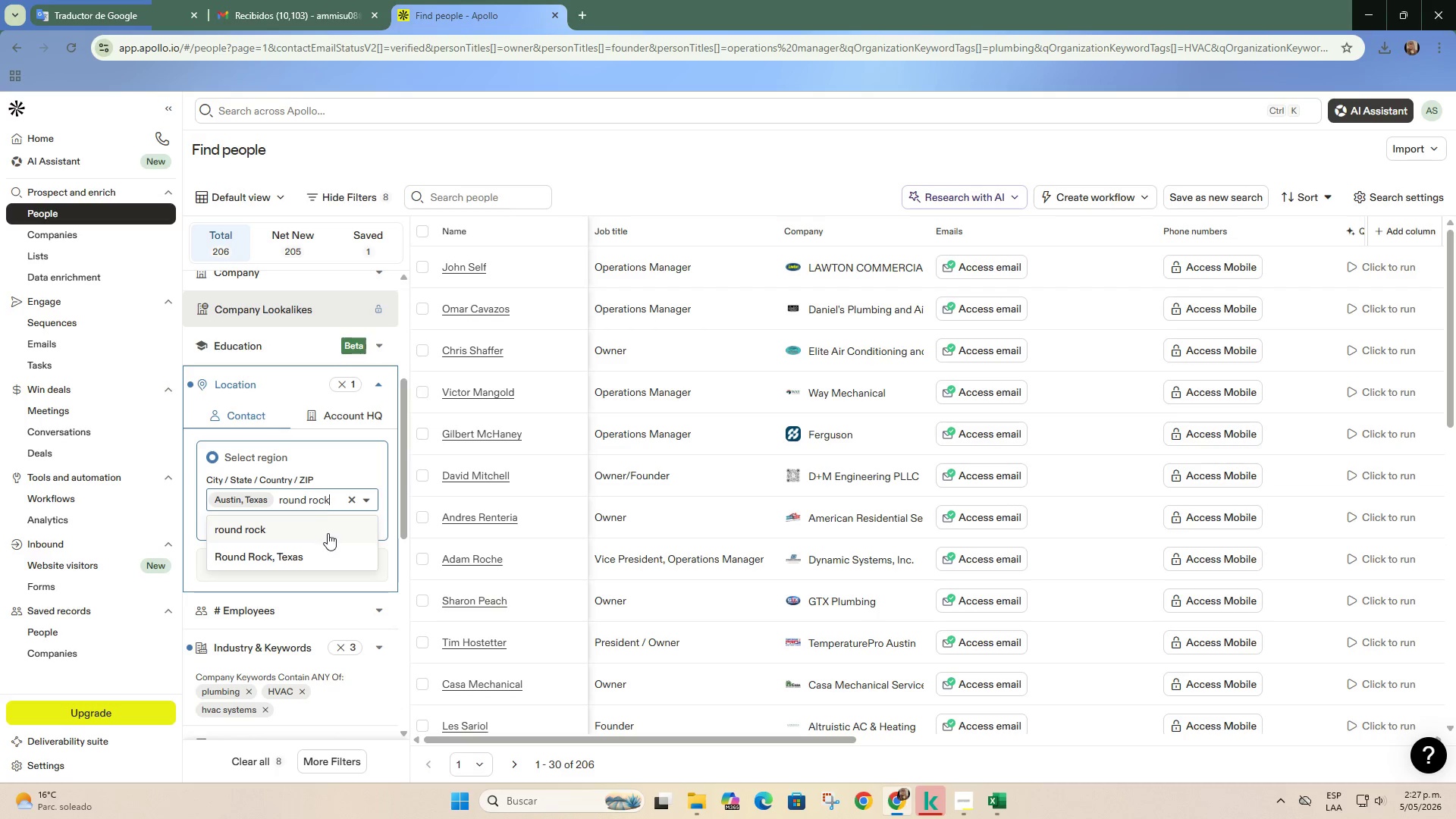 
left_click([321, 554])
 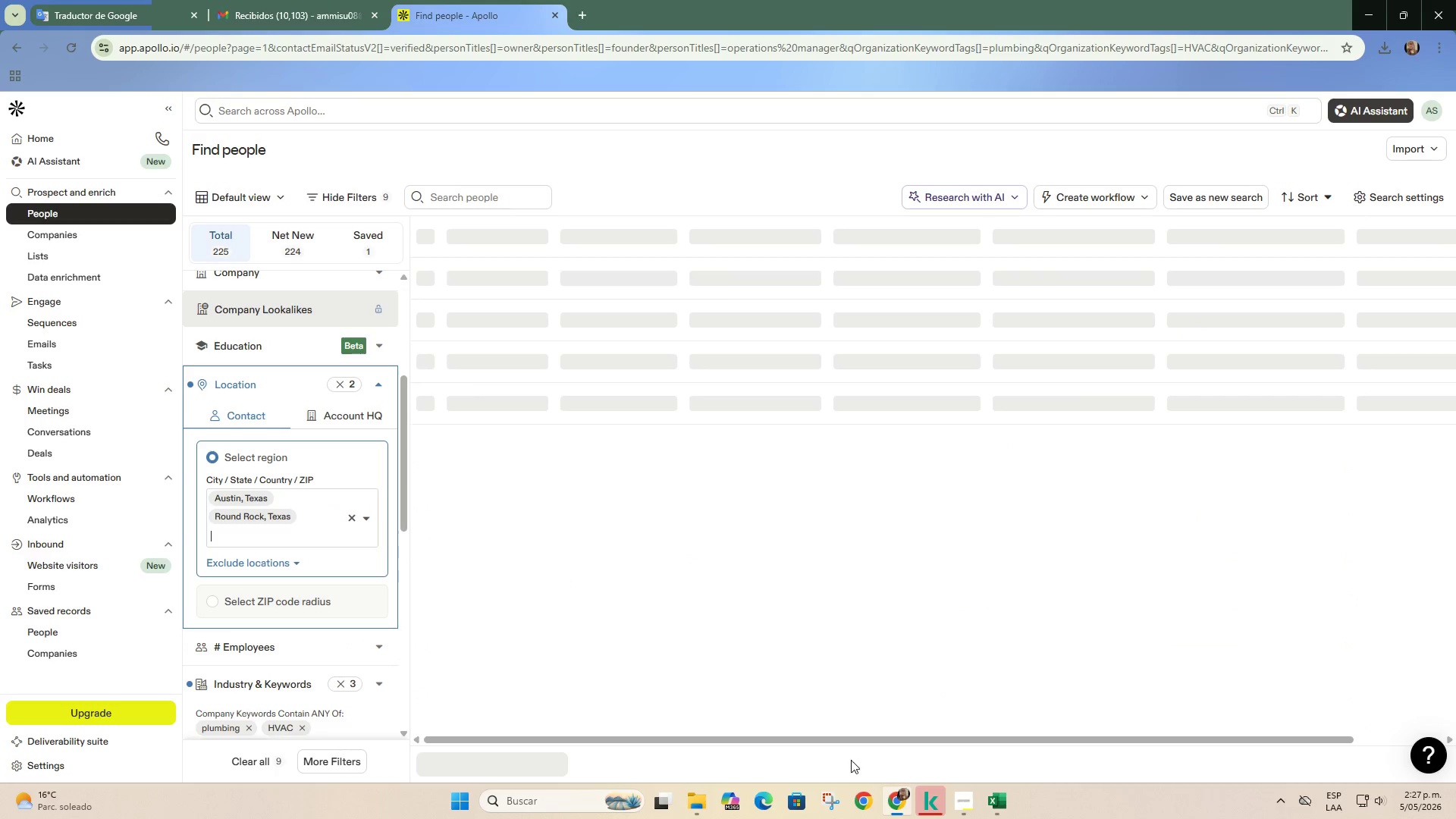 
left_click([1006, 809])
 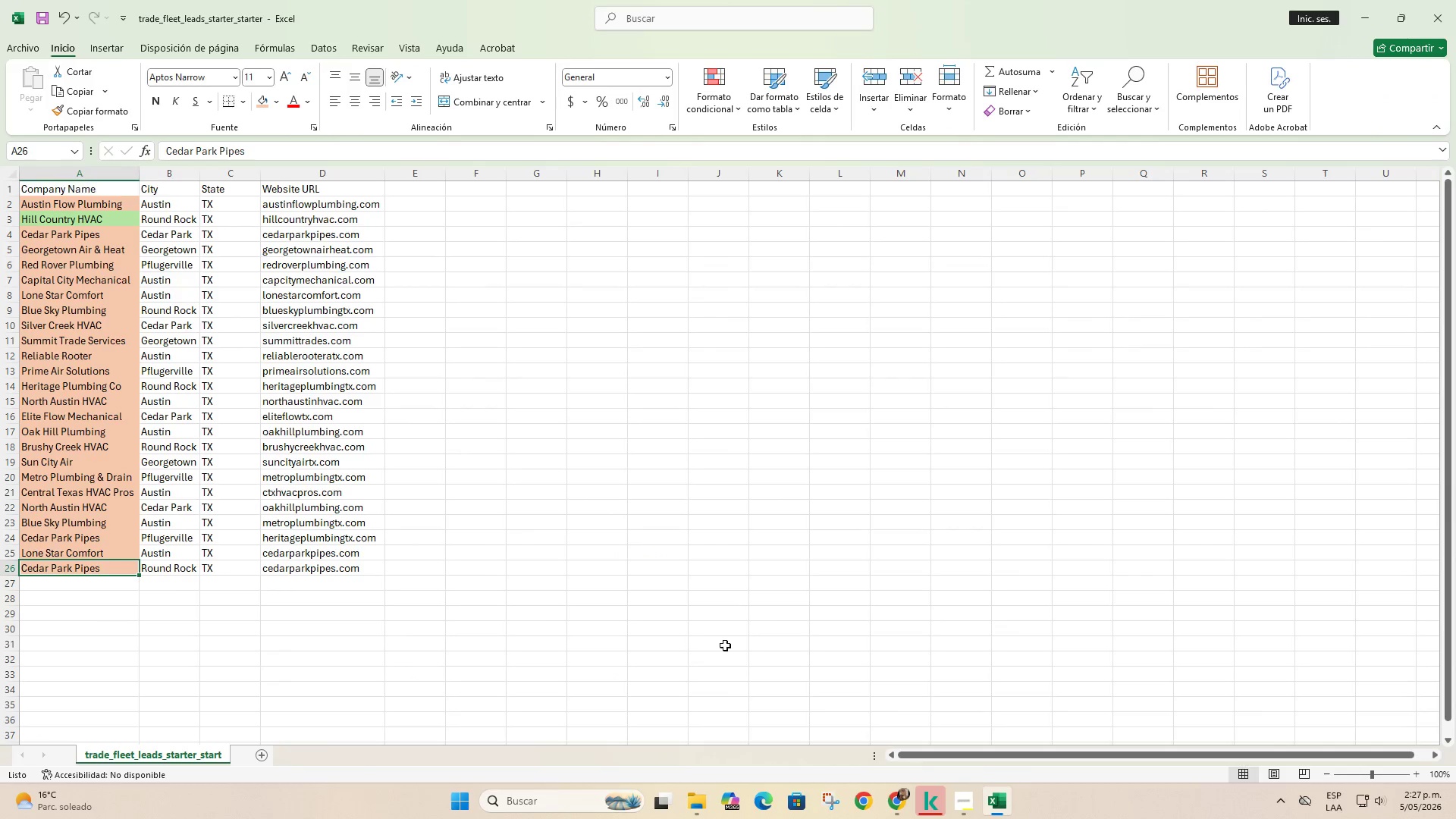 
left_click_drag(start_coordinate=[885, 795], to_coordinate=[890, 800])
 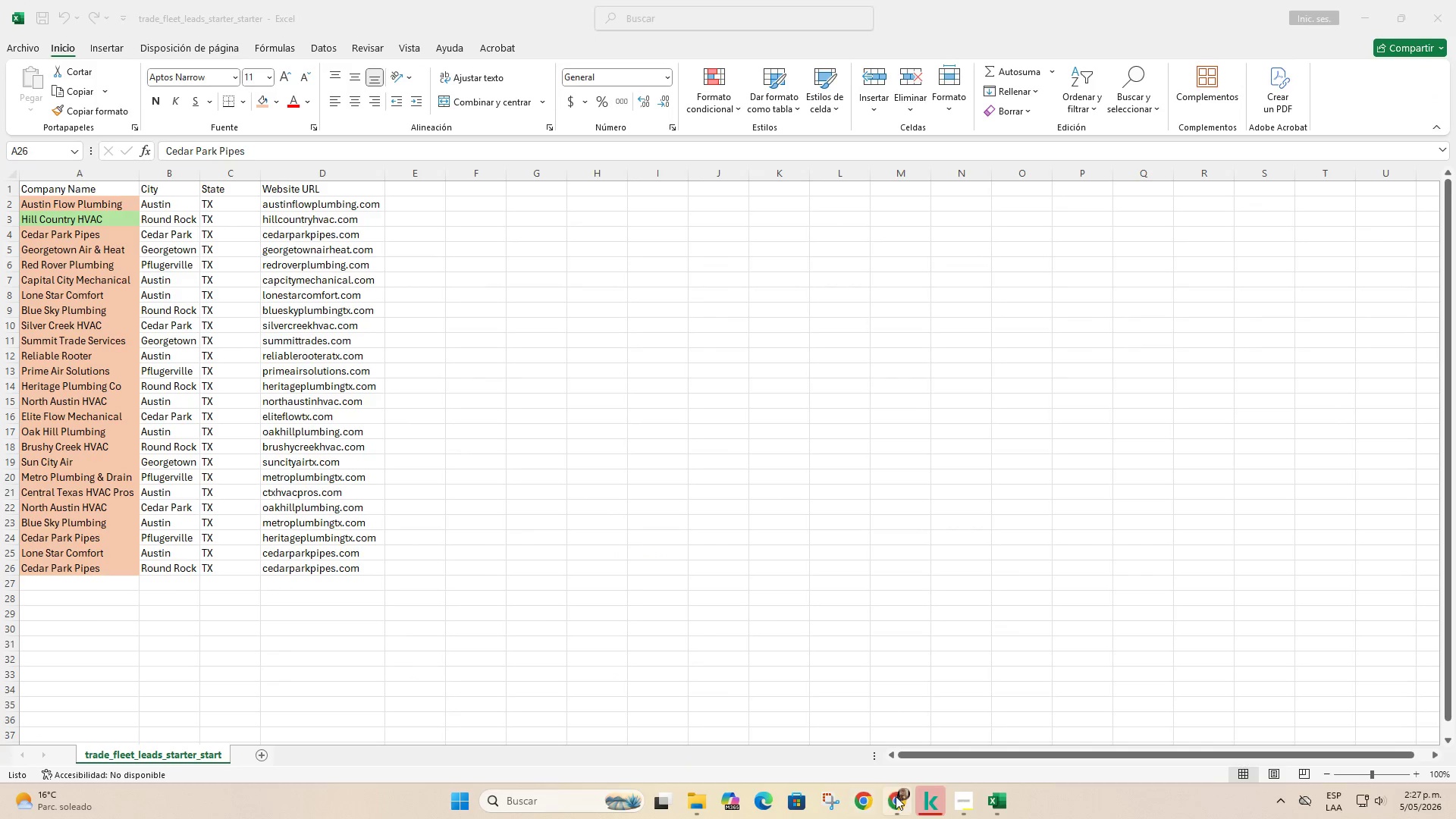 
left_click([896, 796])
 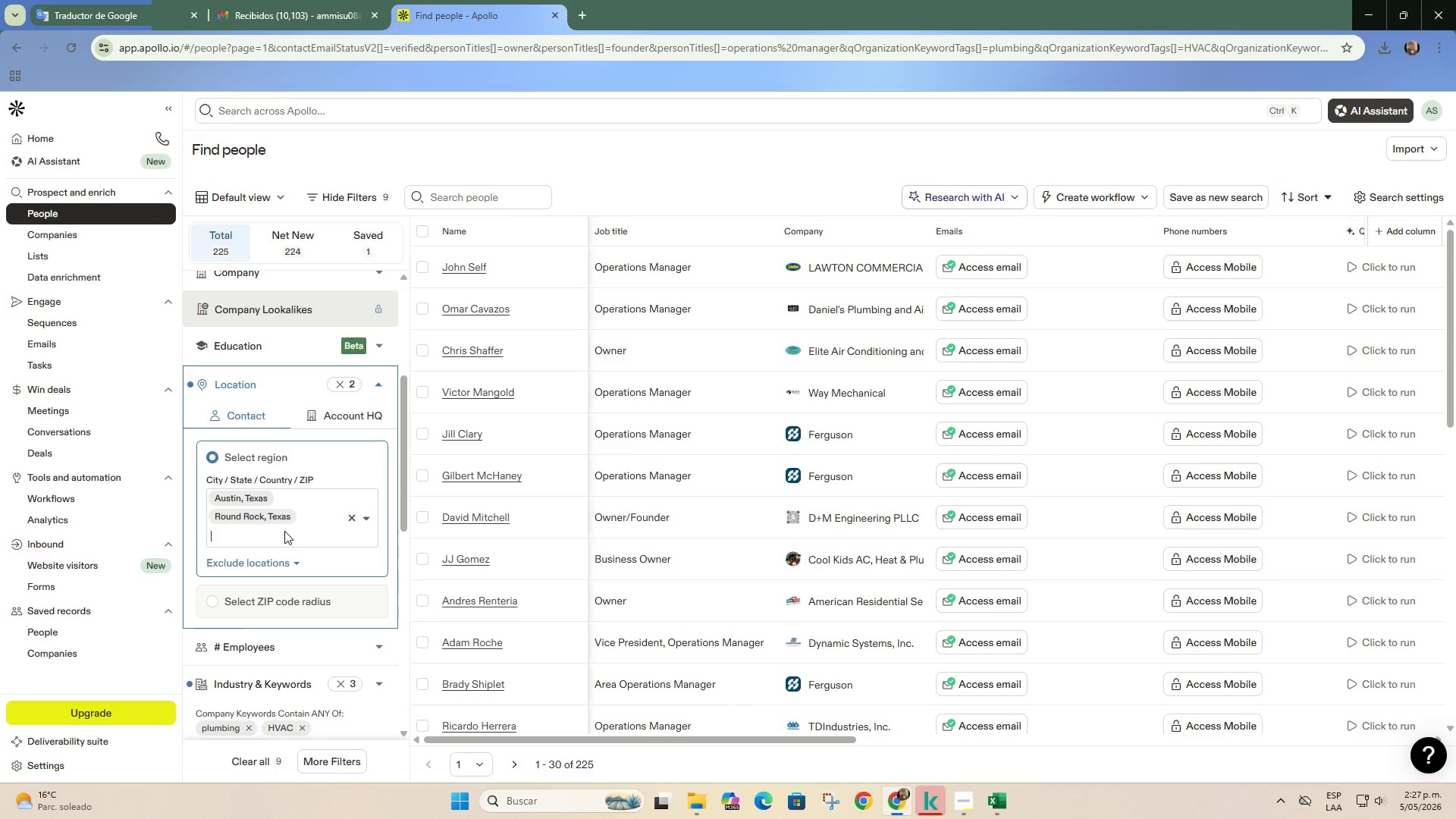 
type(cedar p[Break])
key(Backspace)
type(arl)
key(Backspace)
type(k)
 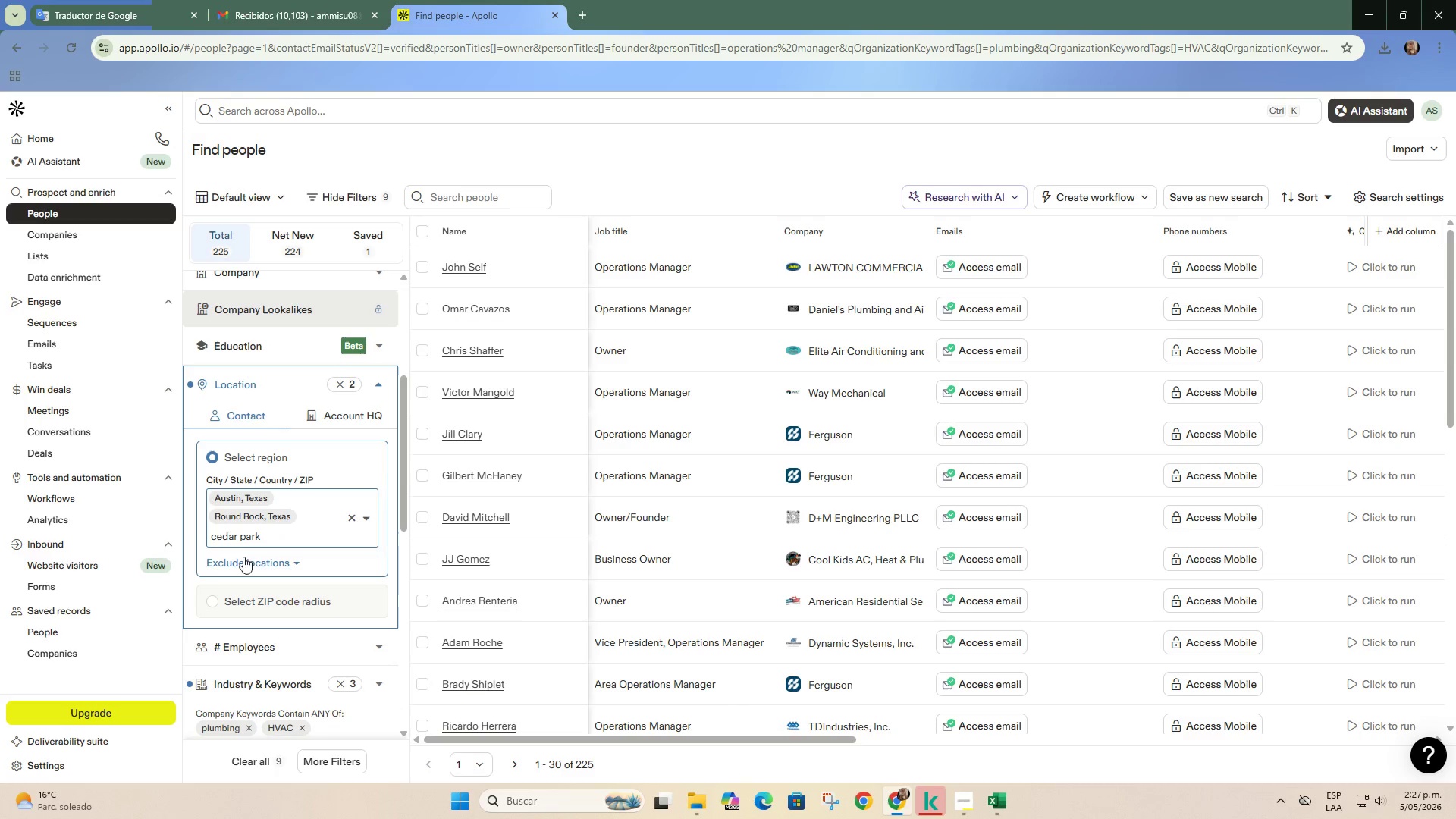 
wait(5.27)
 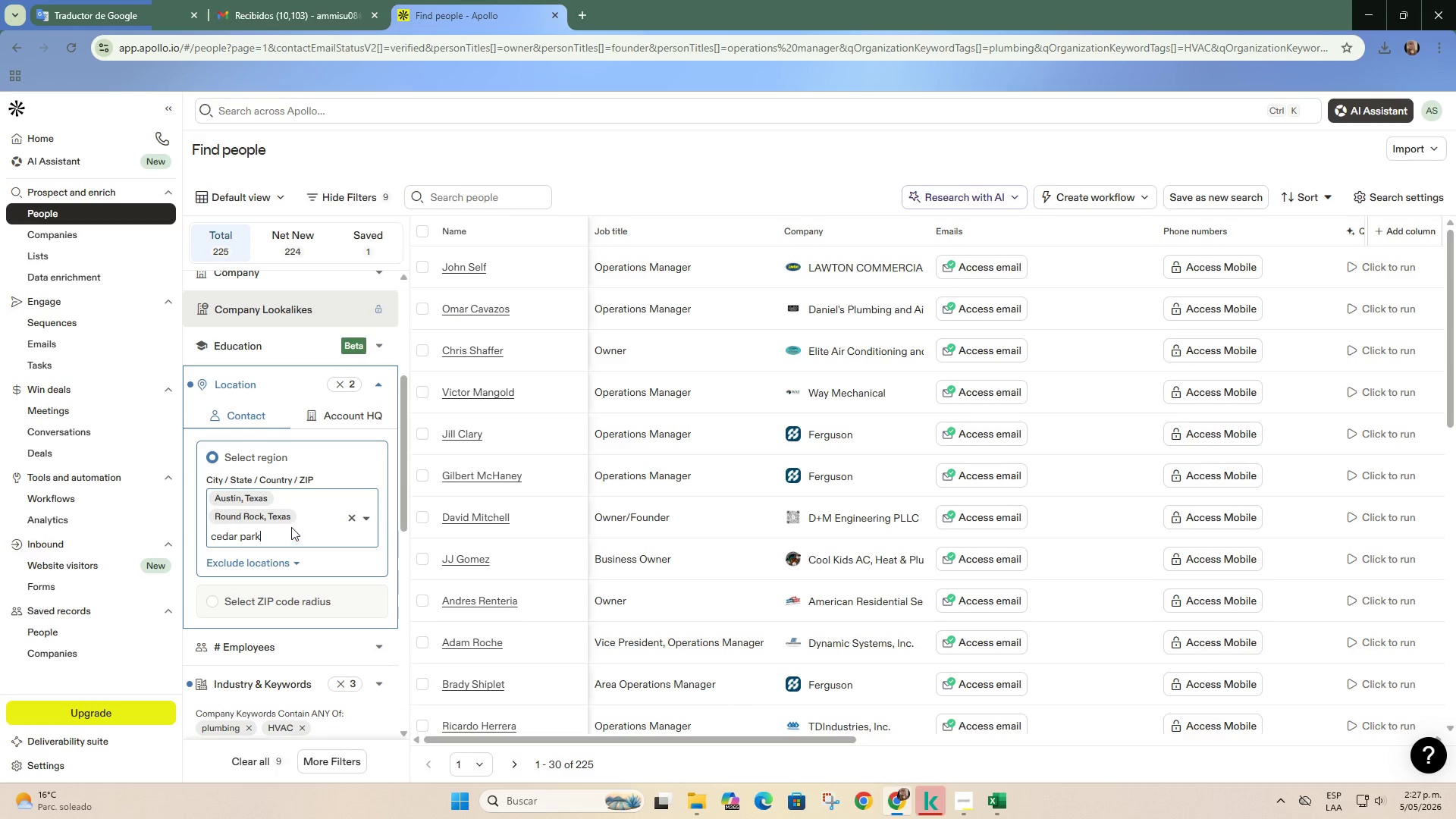 
key(Backspace)
 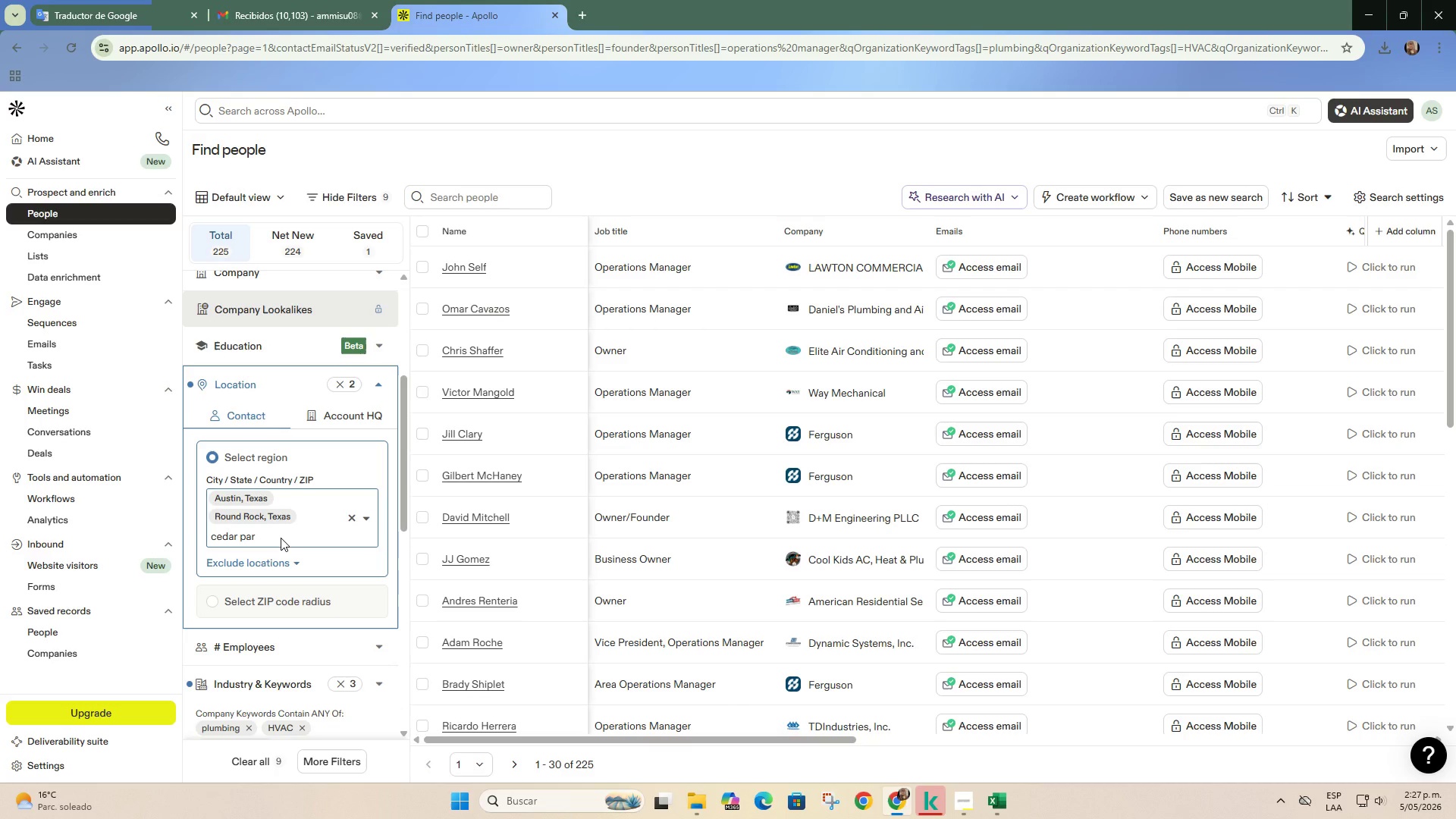 
key(K)
 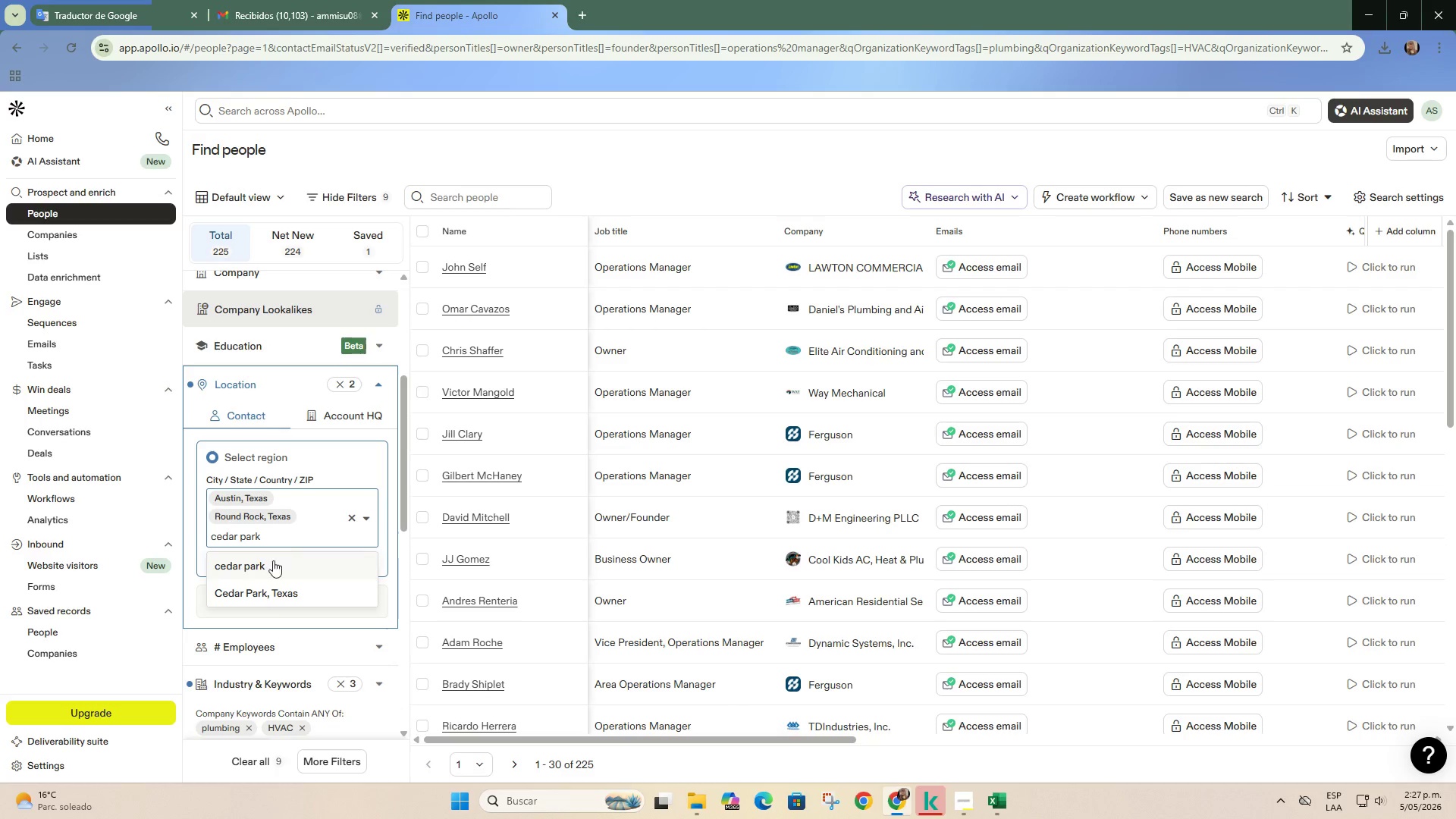 
left_click([280, 597])
 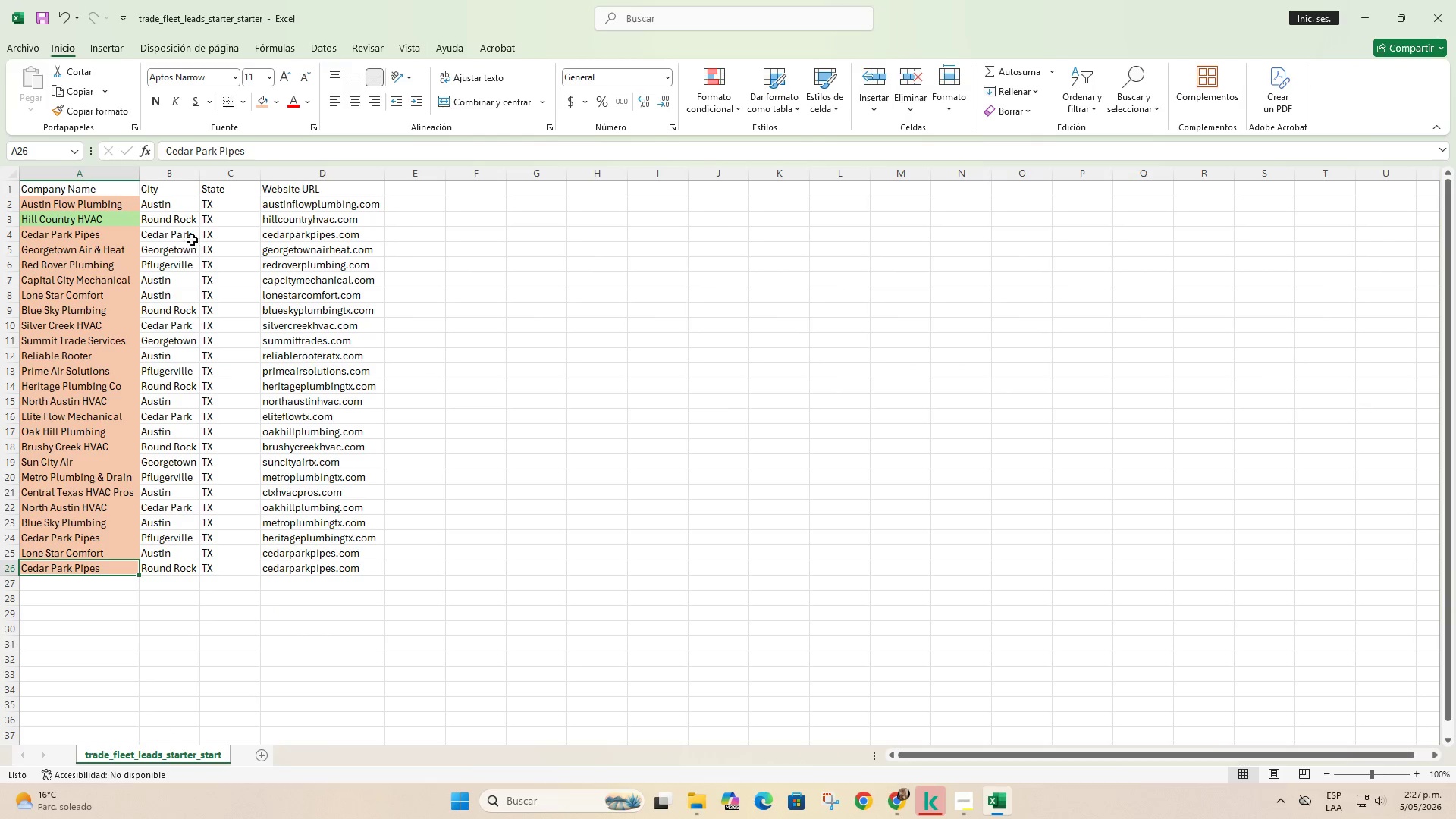 
left_click([179, 251])
 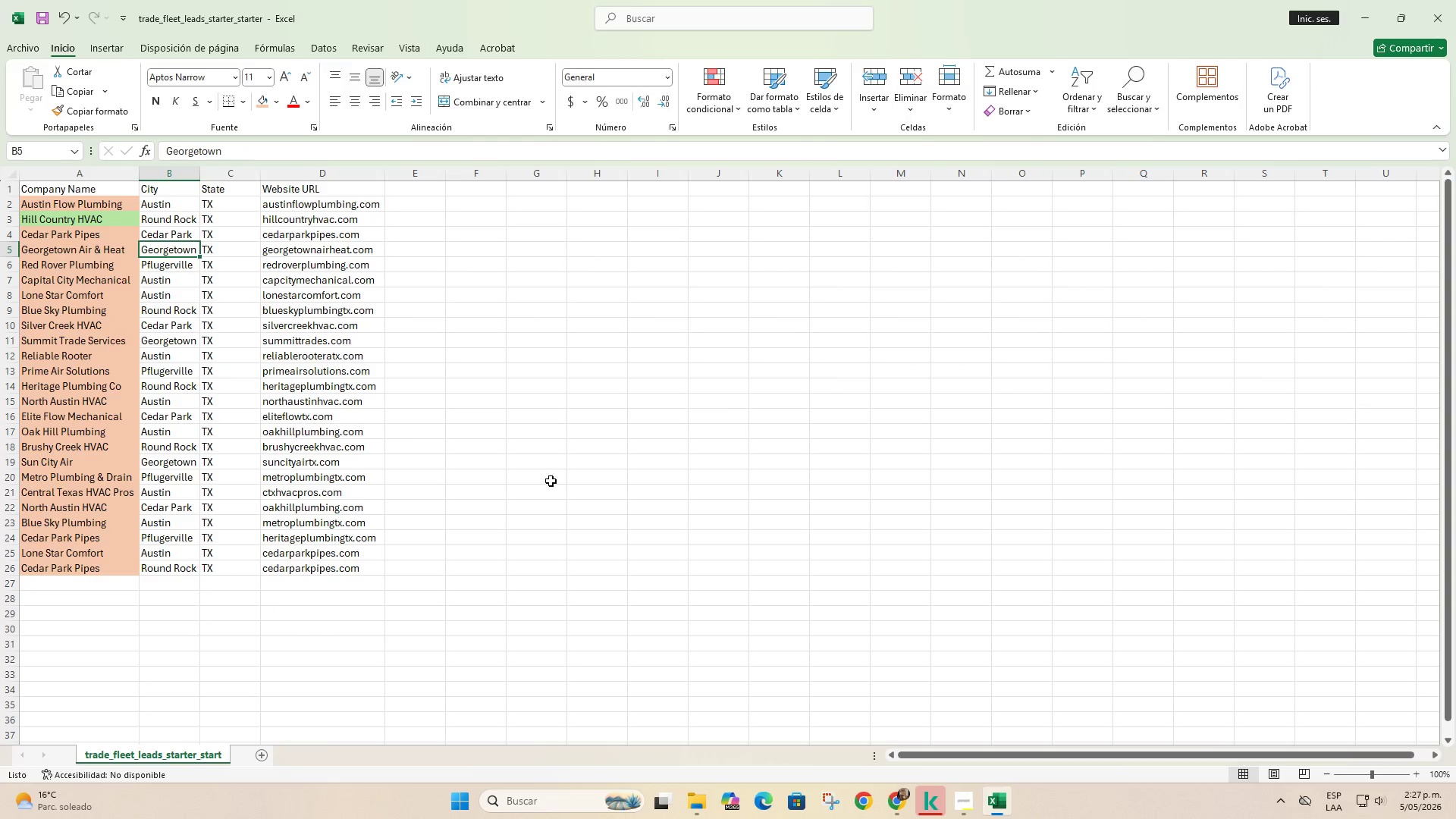 
key(Control+C)
 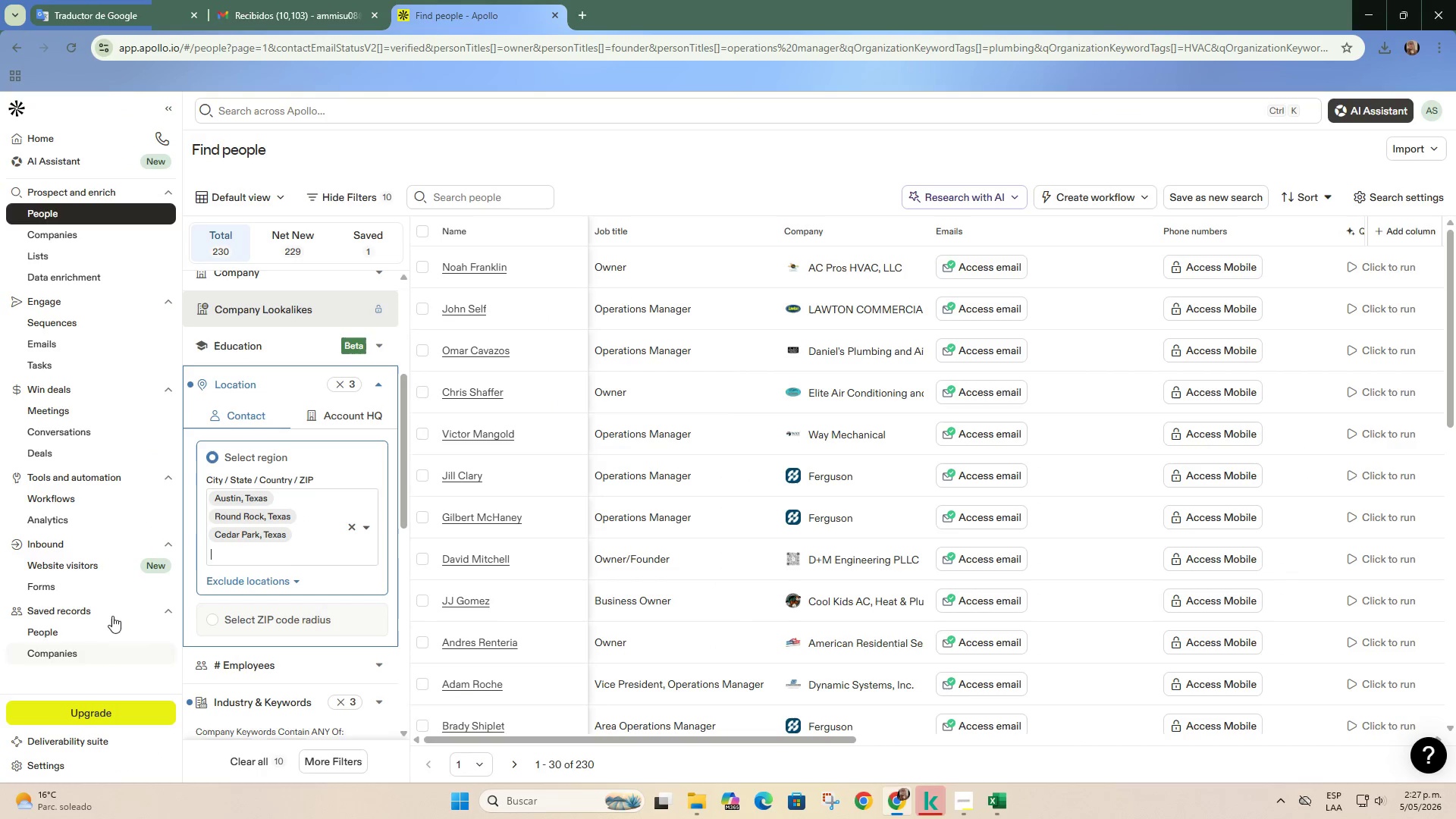 
key(Control+ControlLeft)
 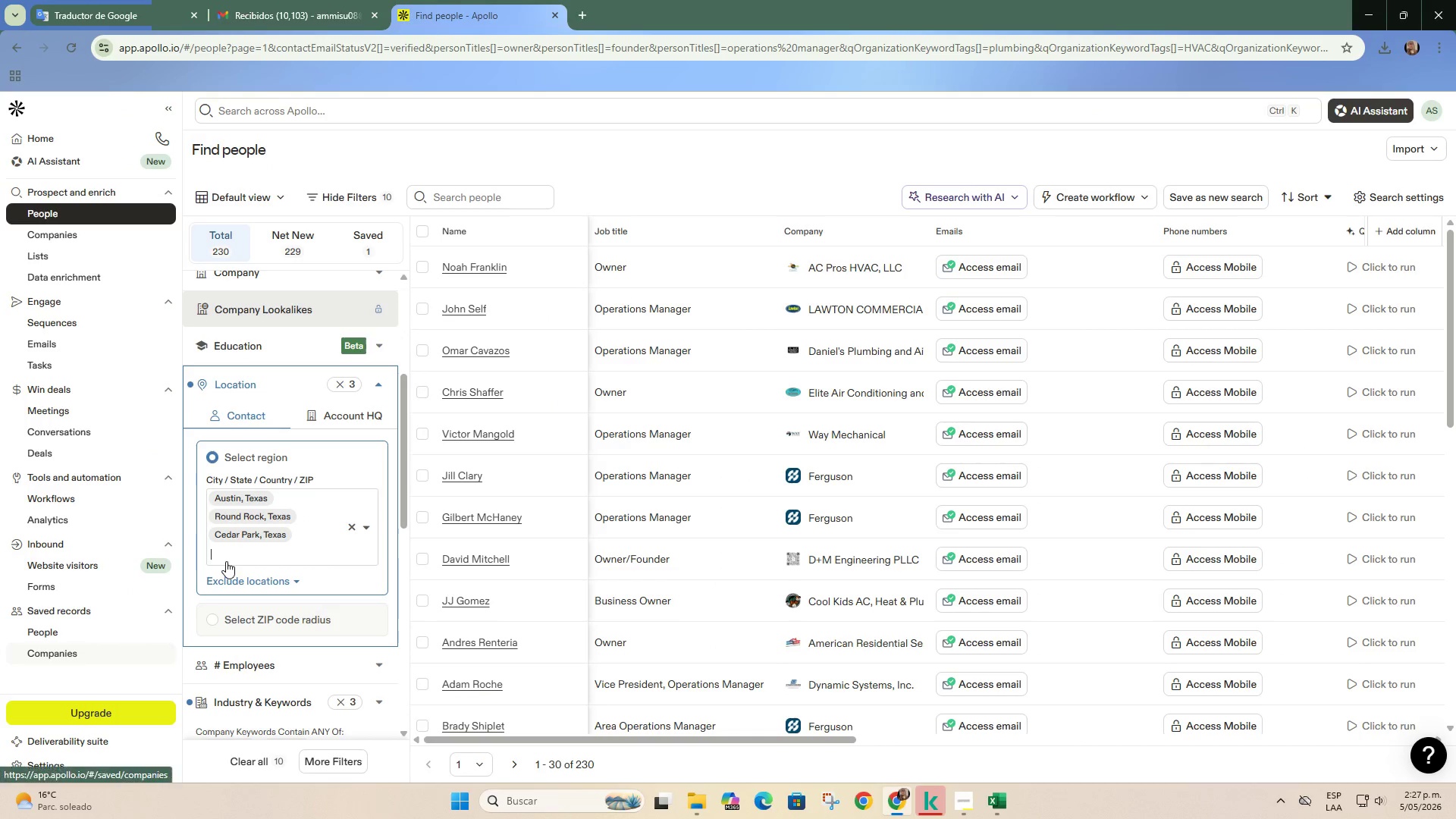 
key(Control+V)
 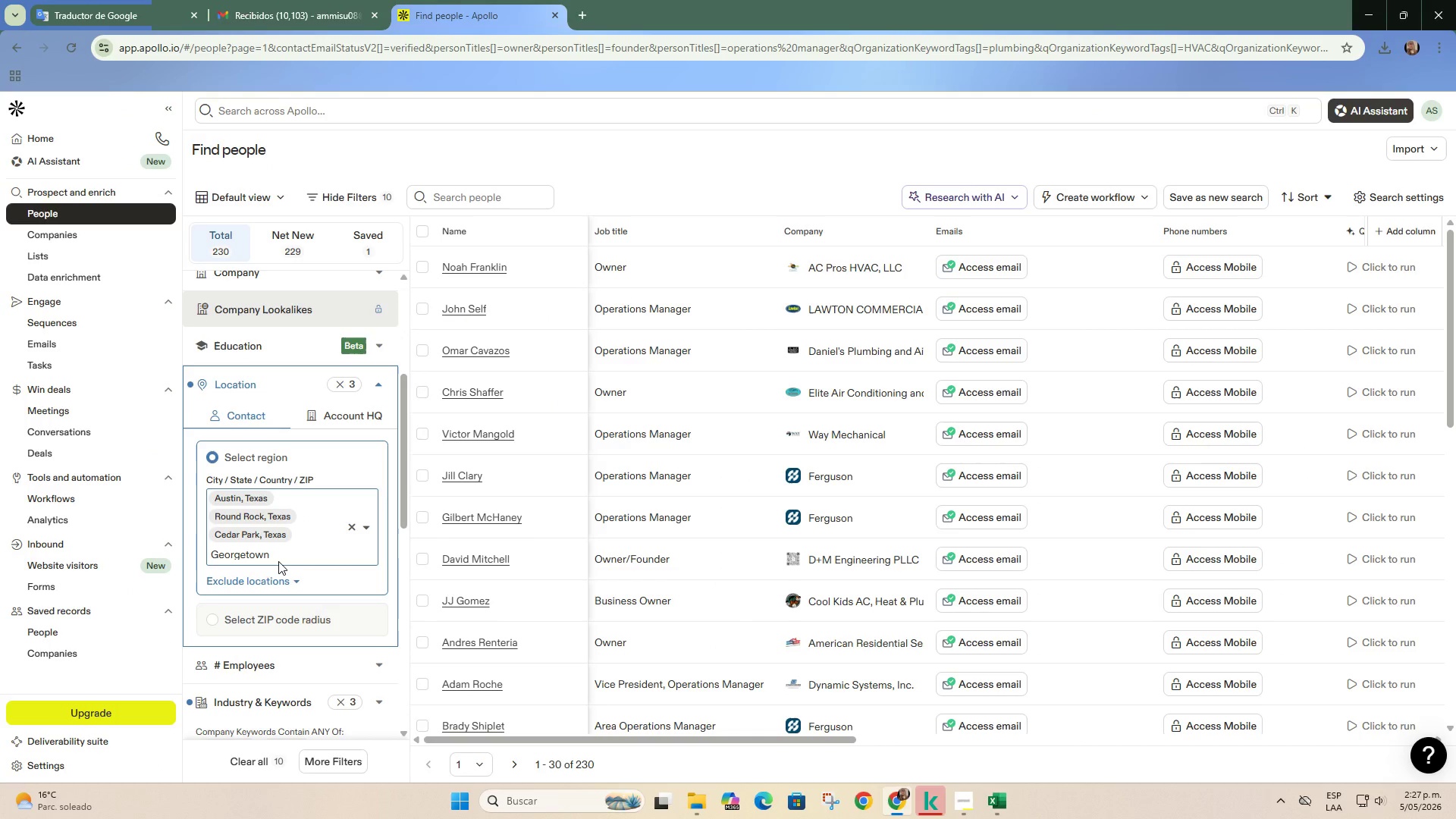 
key(Backspace)
 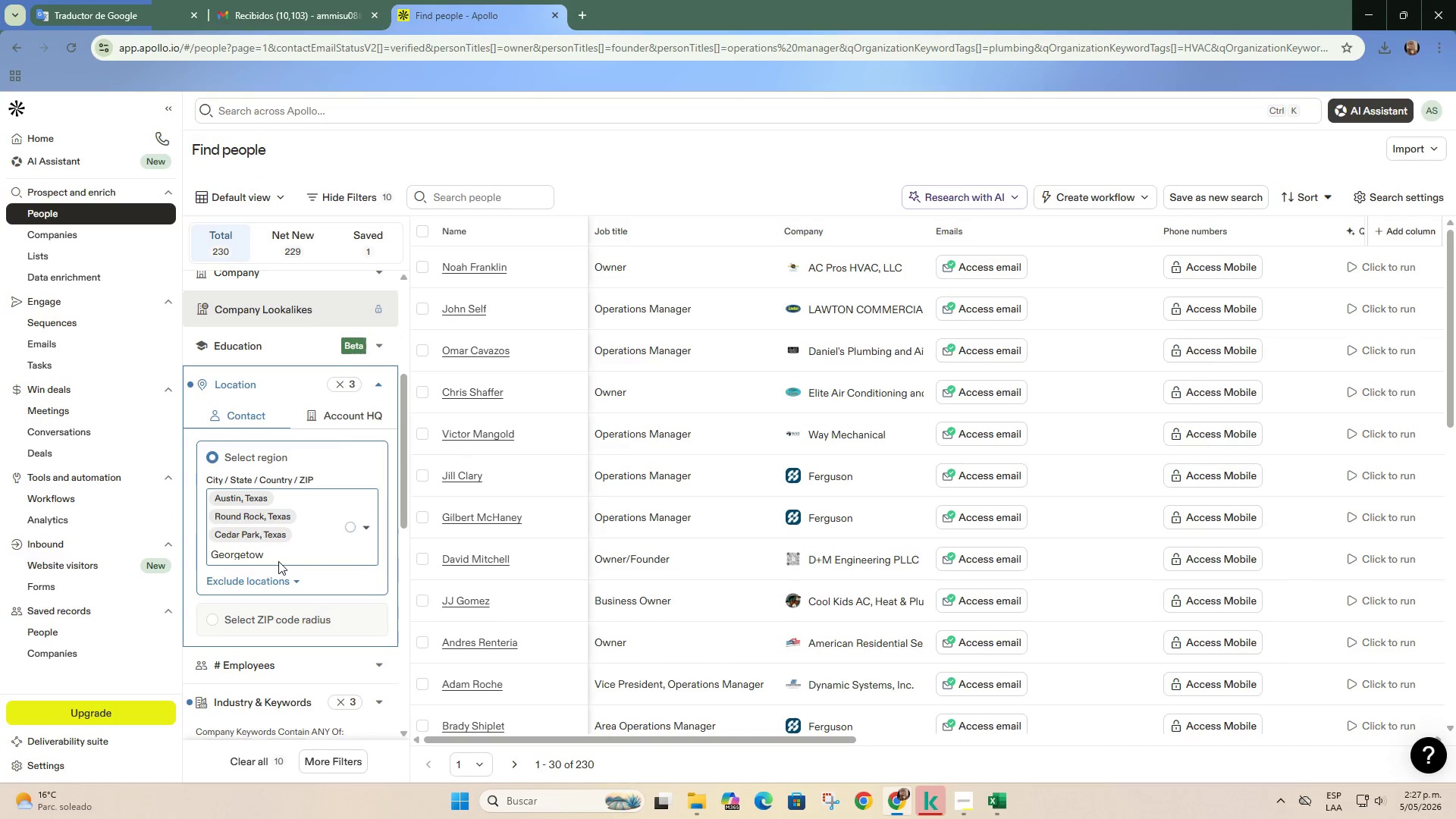 
key(N)
 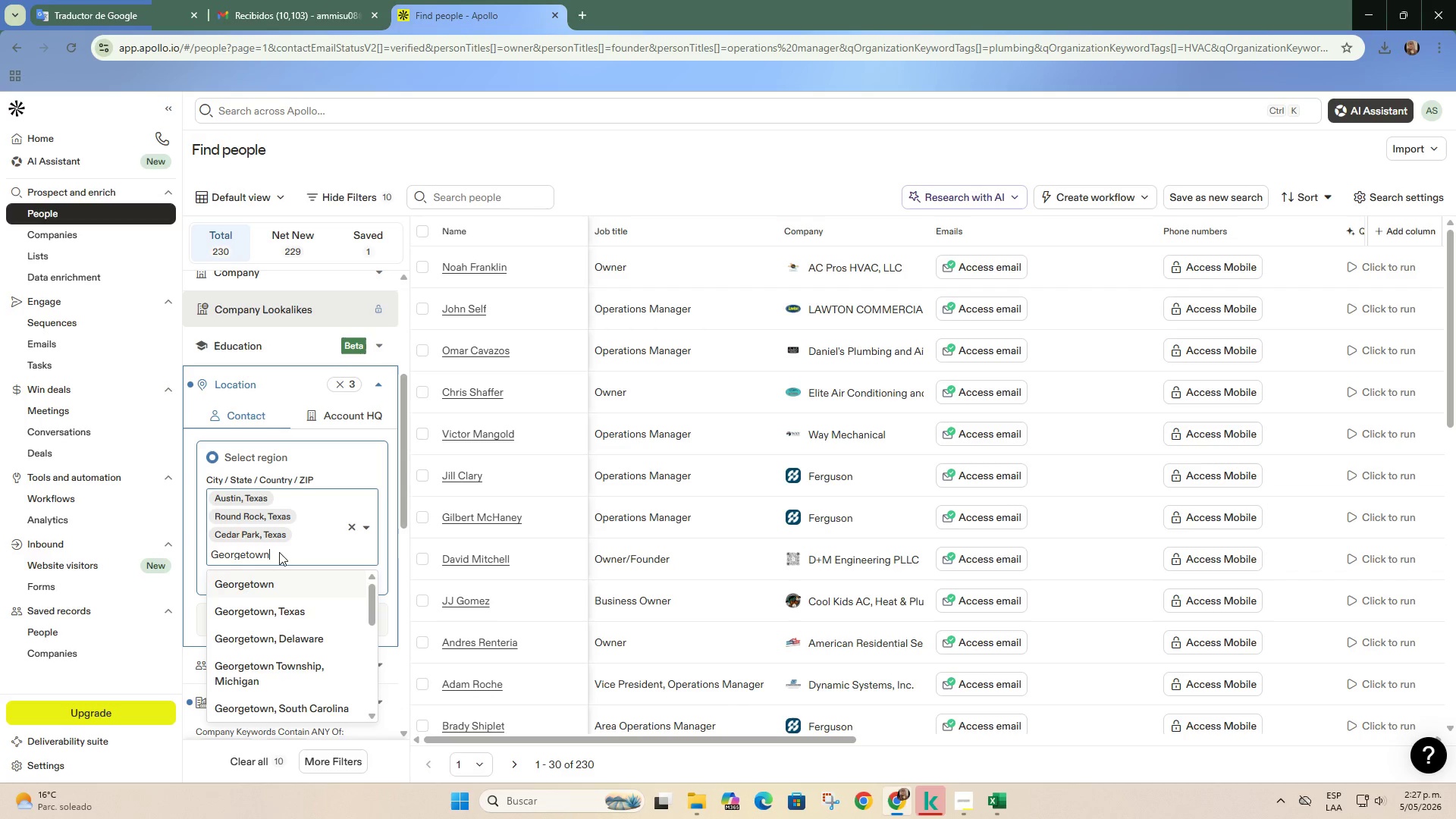 
left_click([288, 605])
 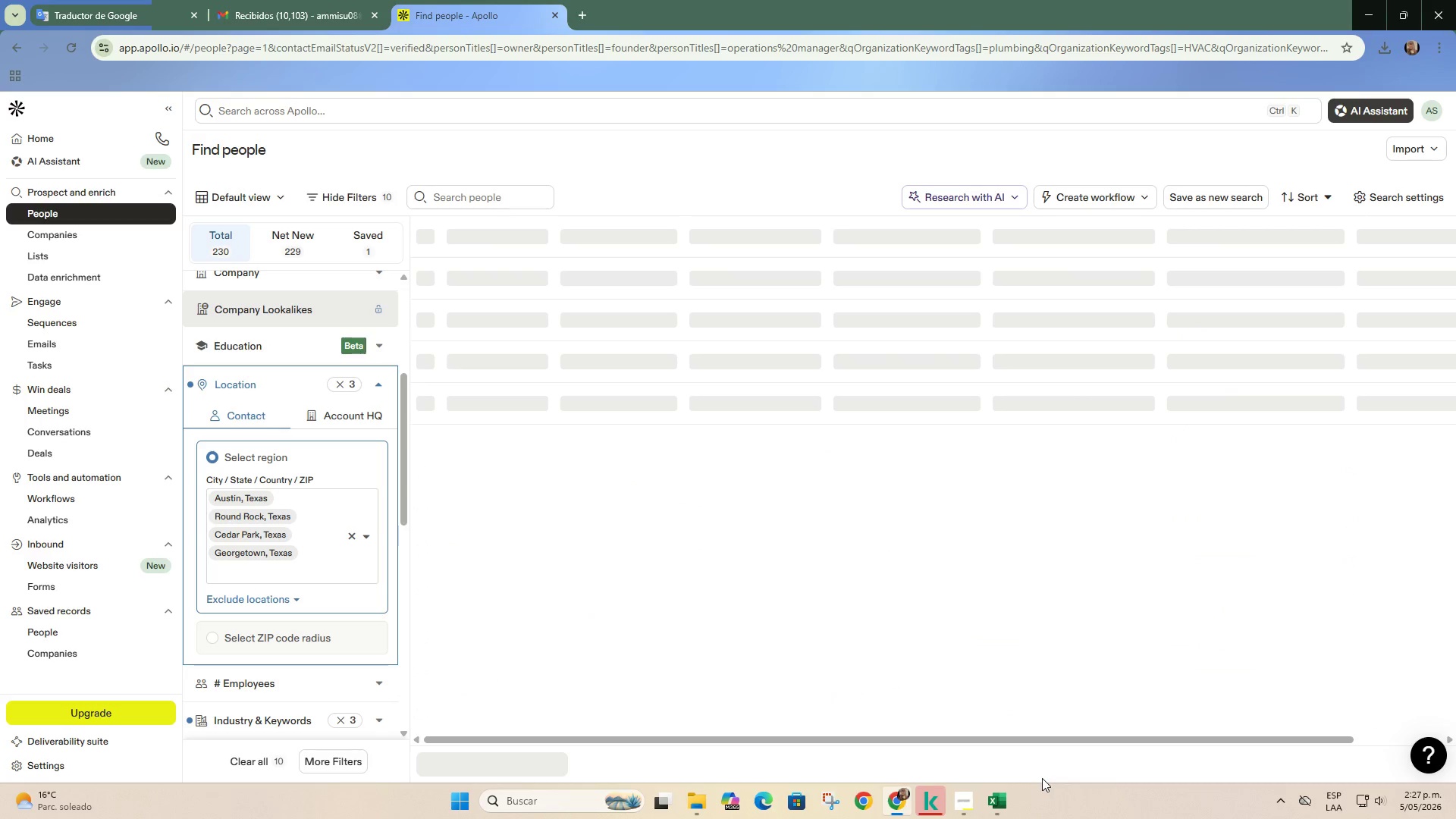 
left_click([1005, 799])
 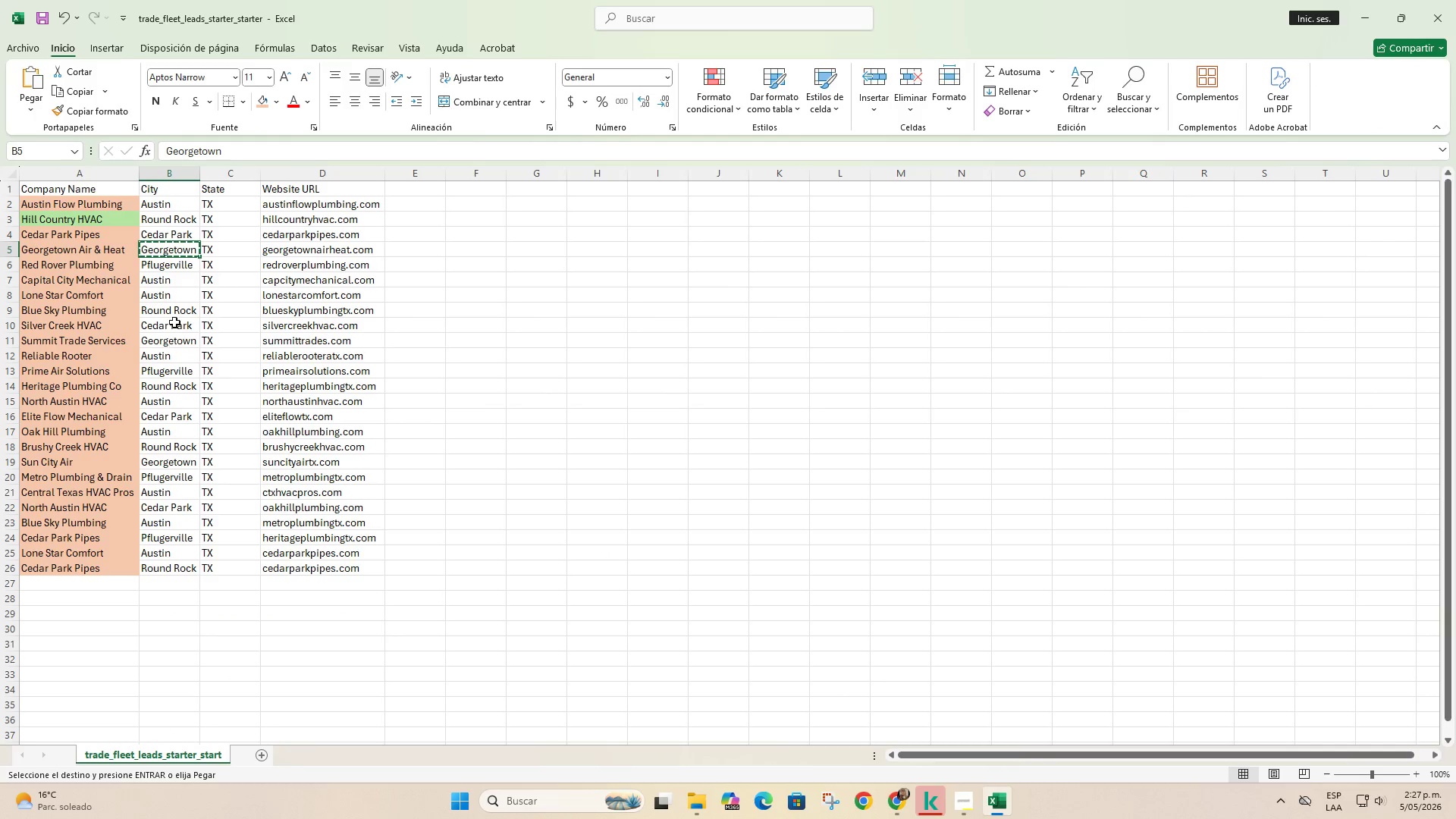 
left_click([170, 269])
 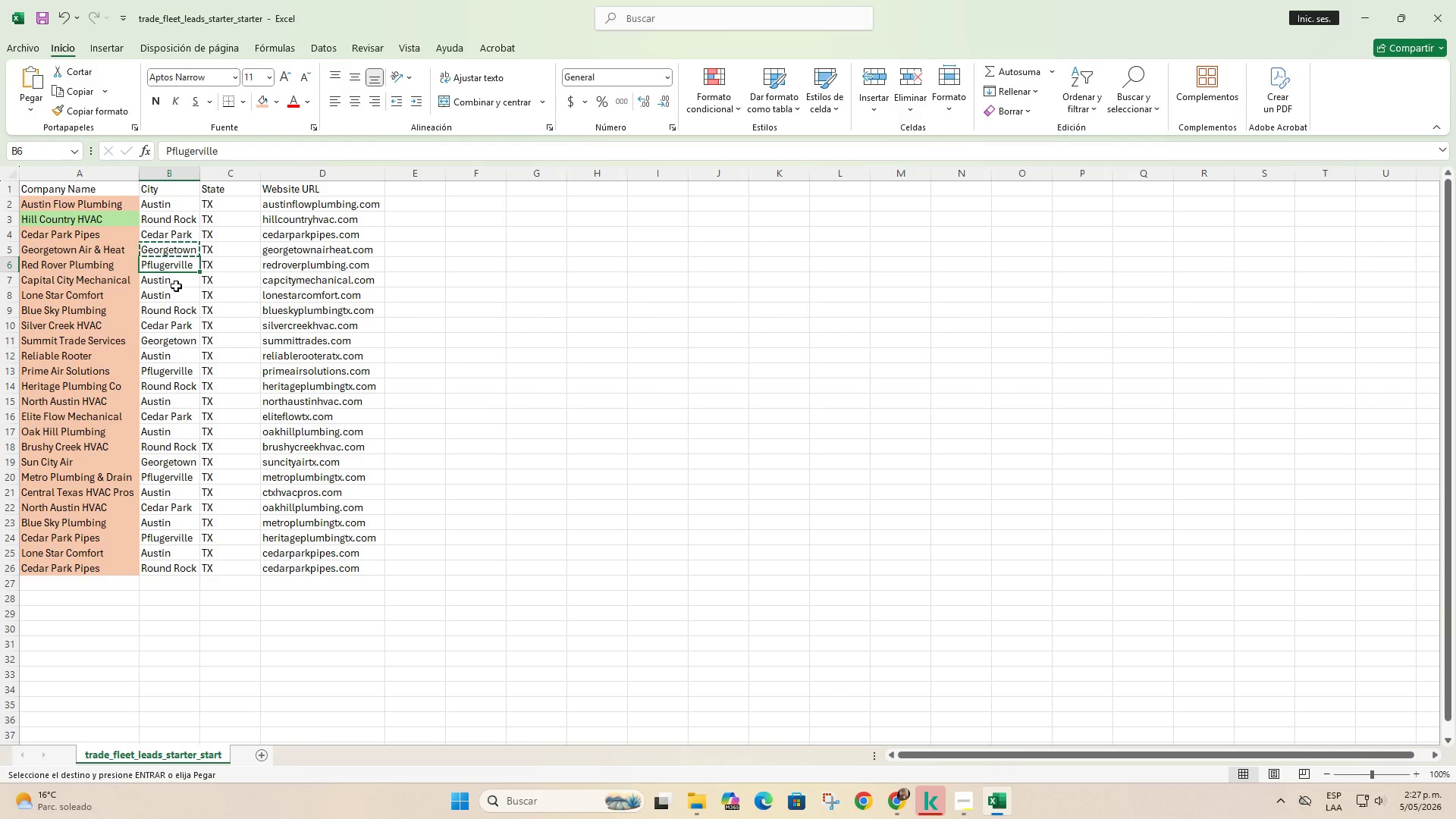 
key(Control+C)
 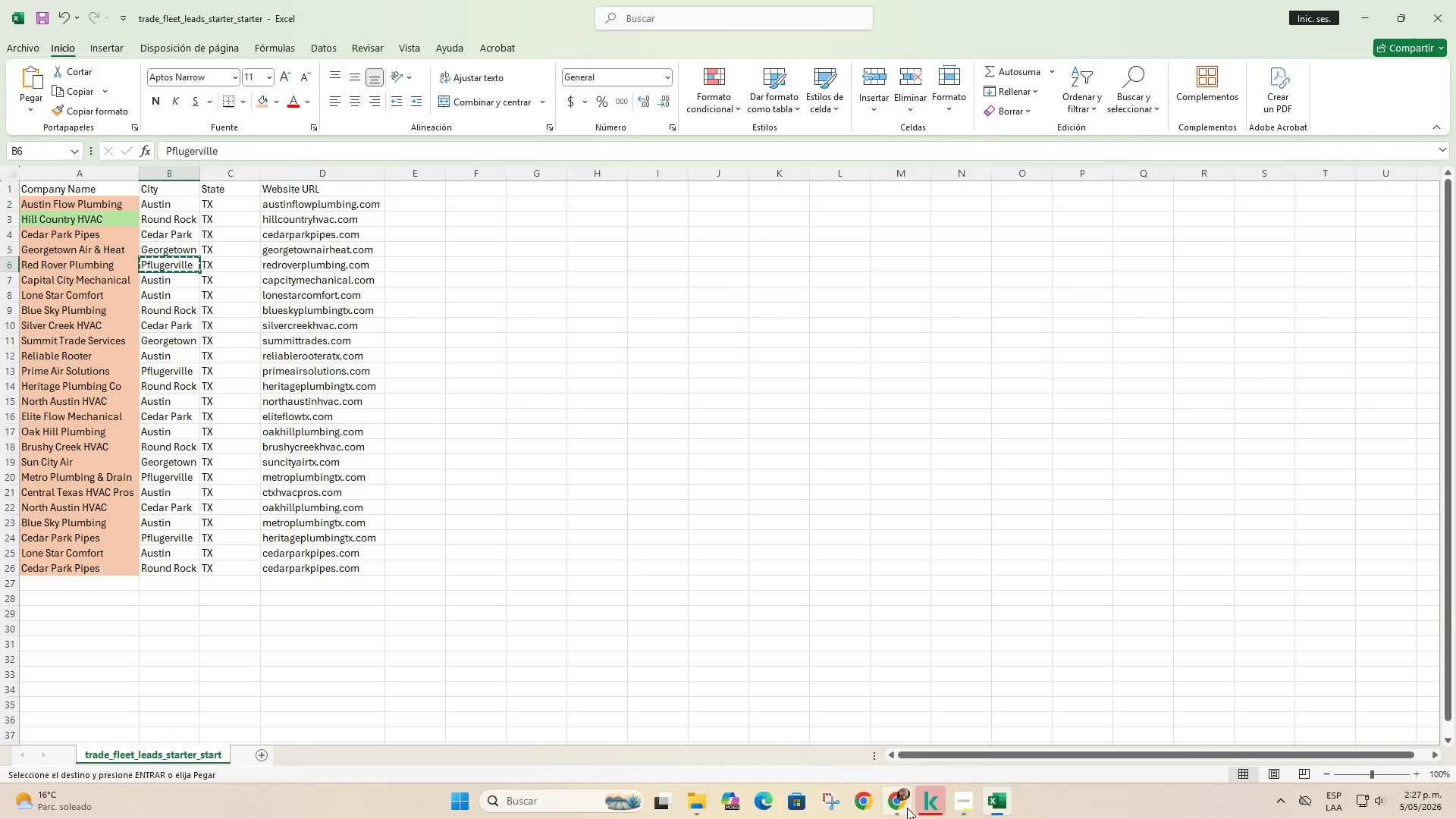 
left_click([890, 726])
 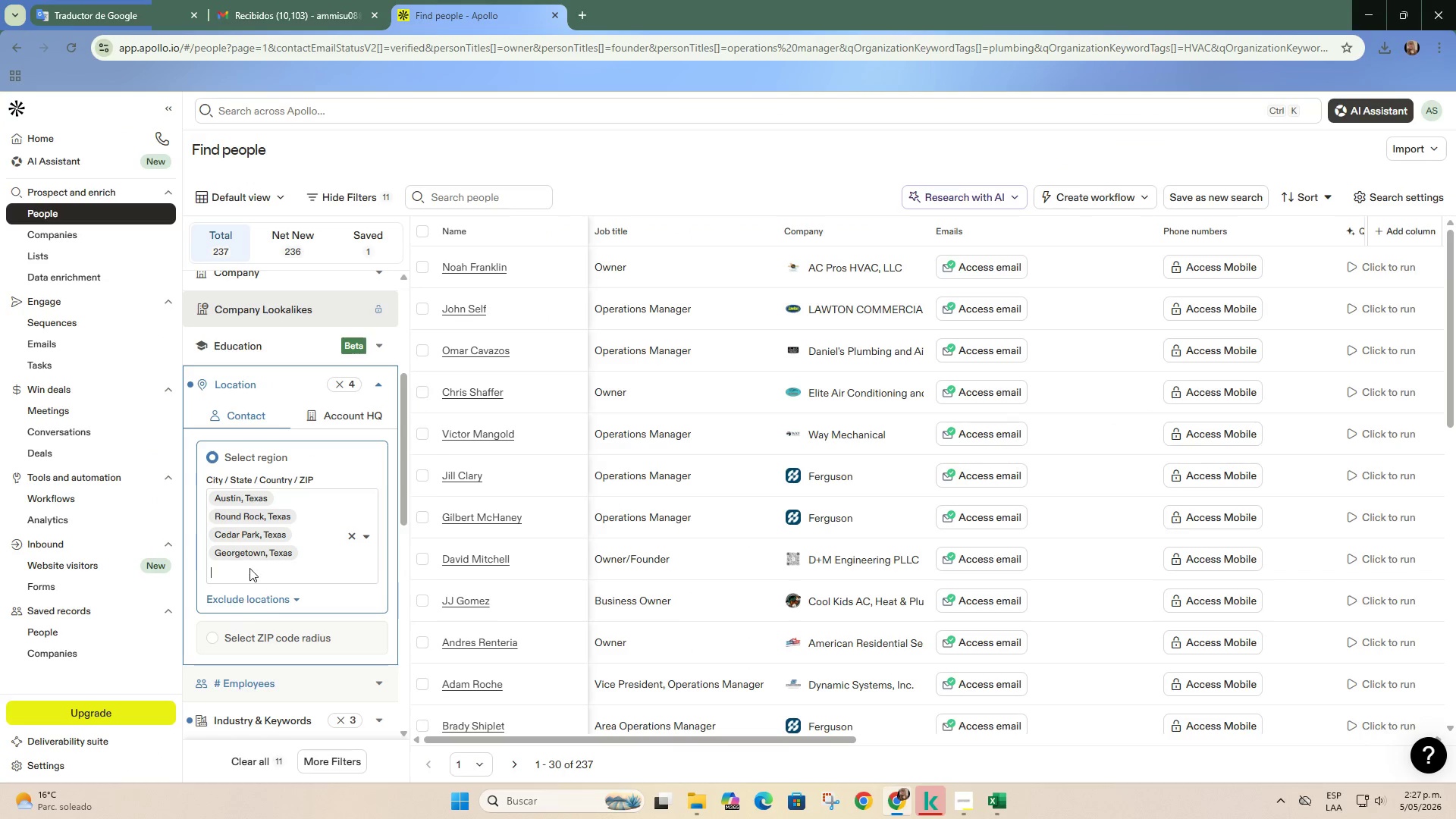 
key(Control+ControlLeft)
 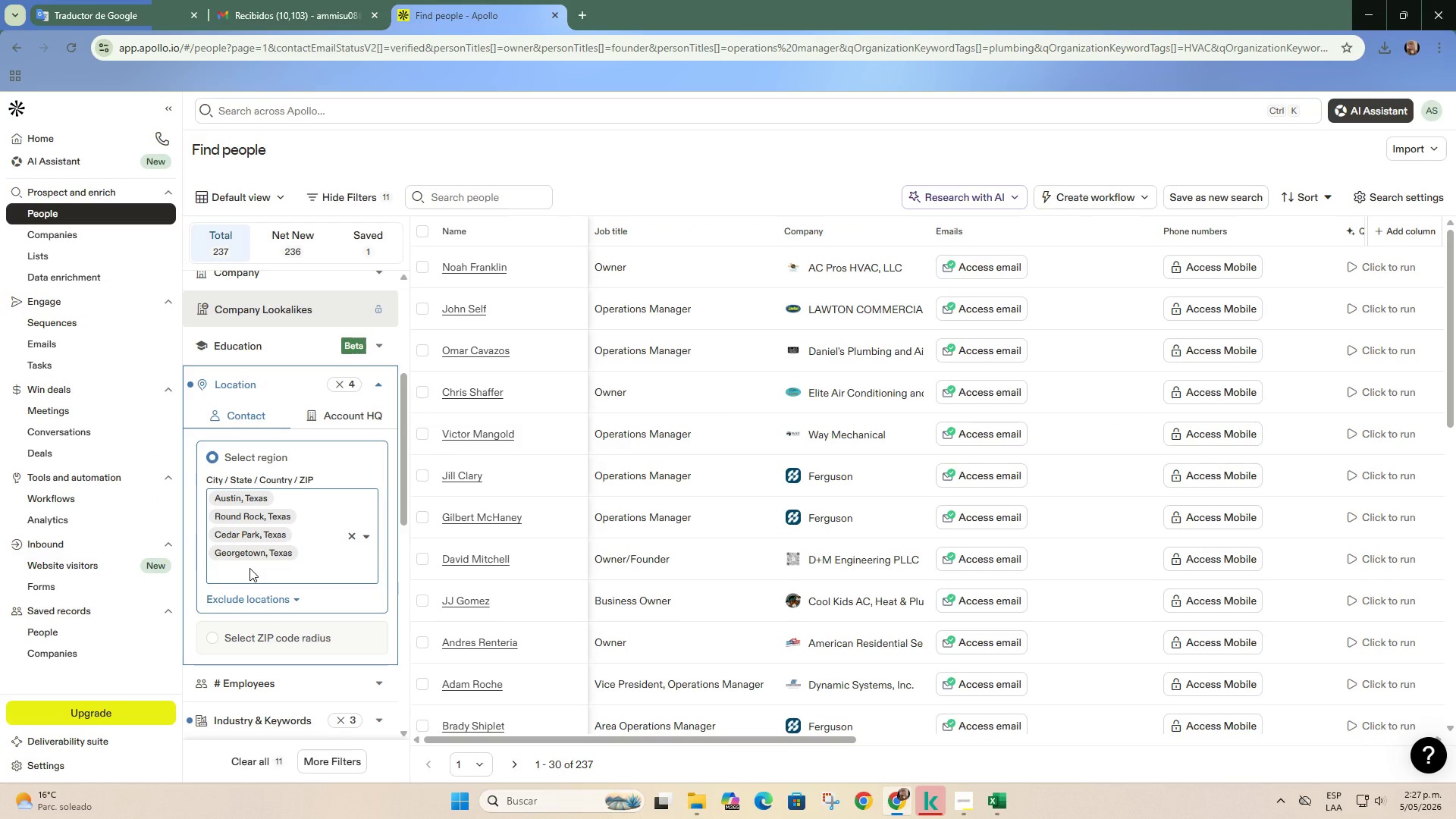 
key(Control+V)
 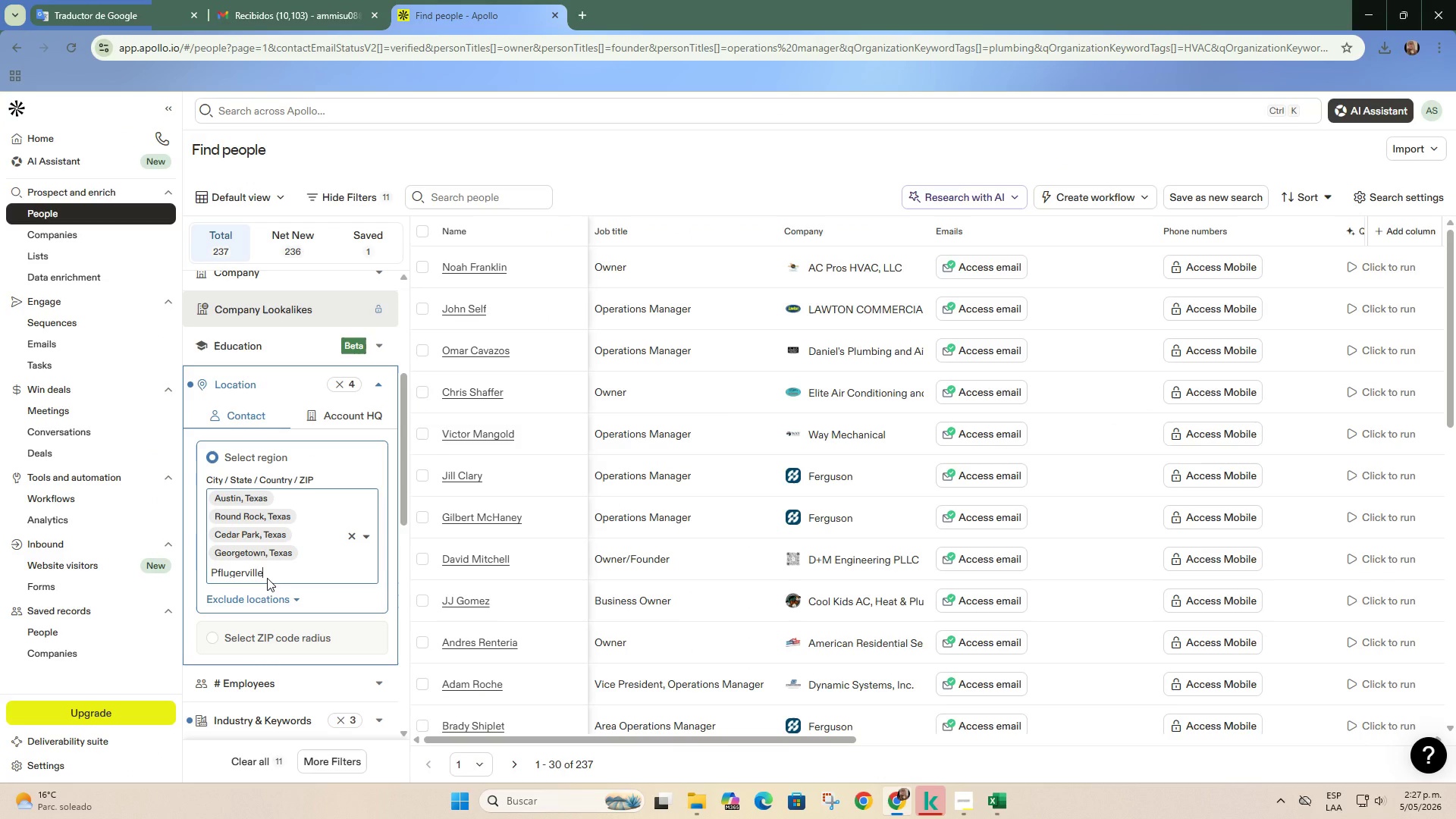 
key(Backspace)
 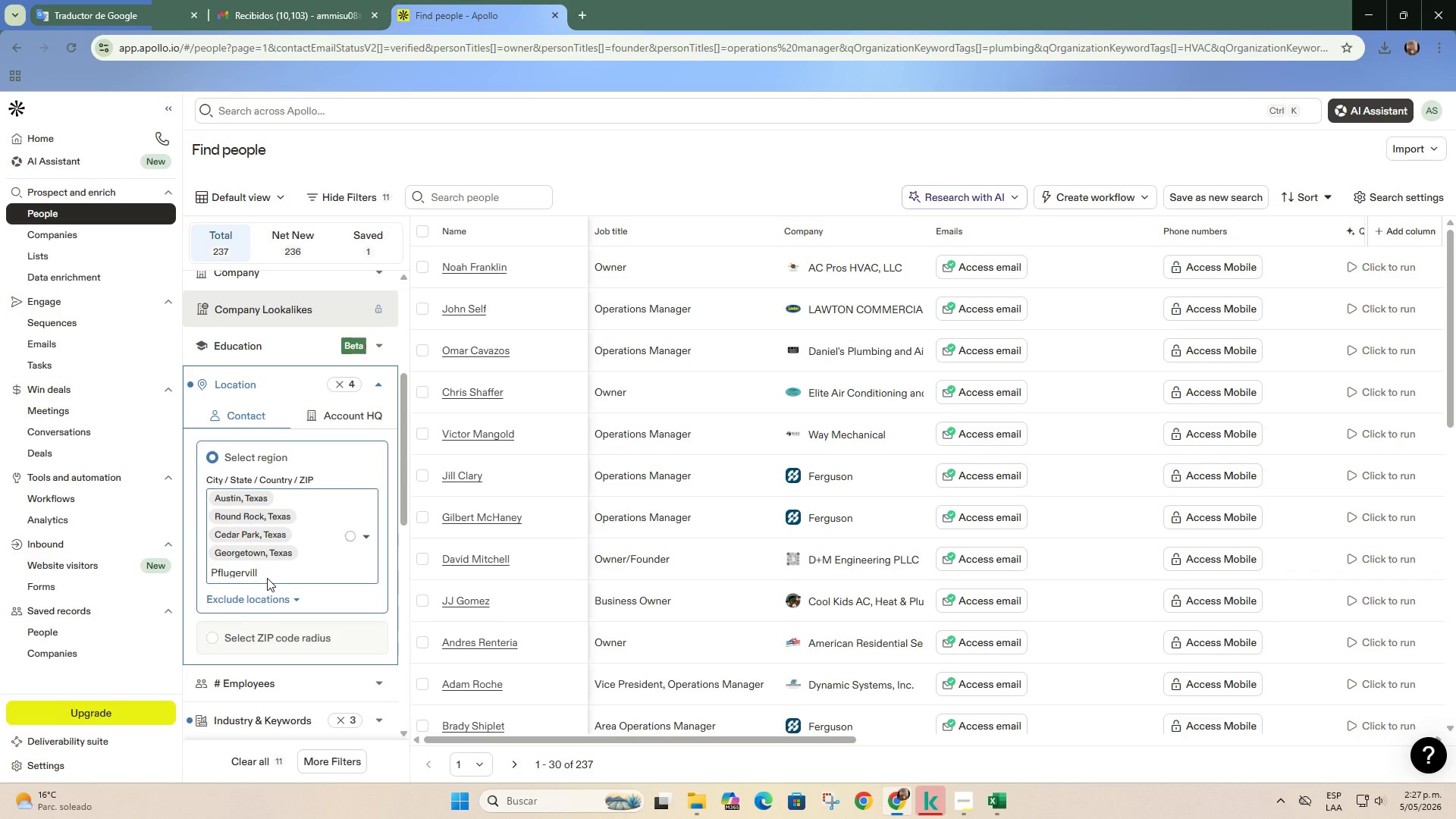 
key(E)
 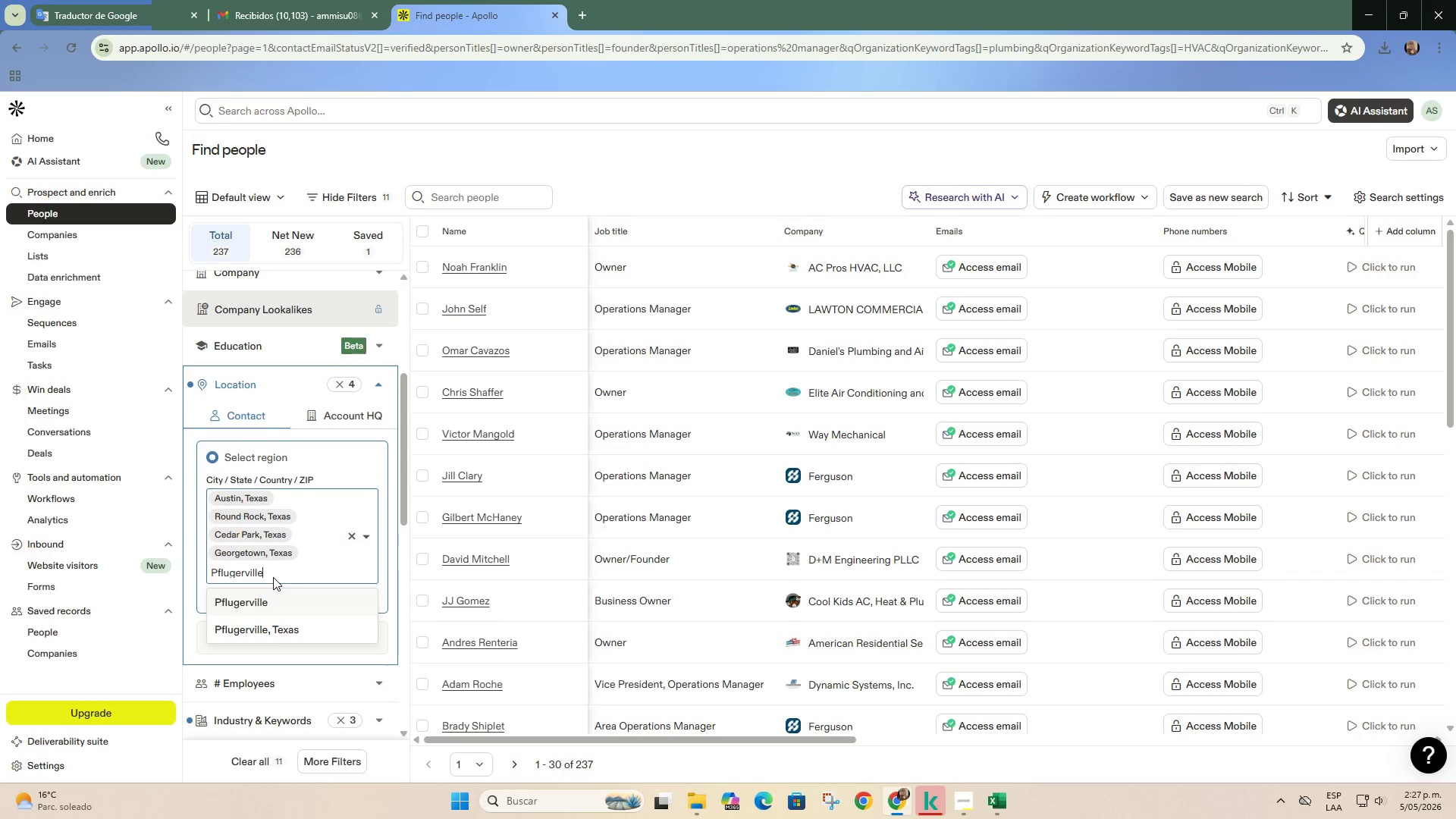 
left_click([302, 638])
 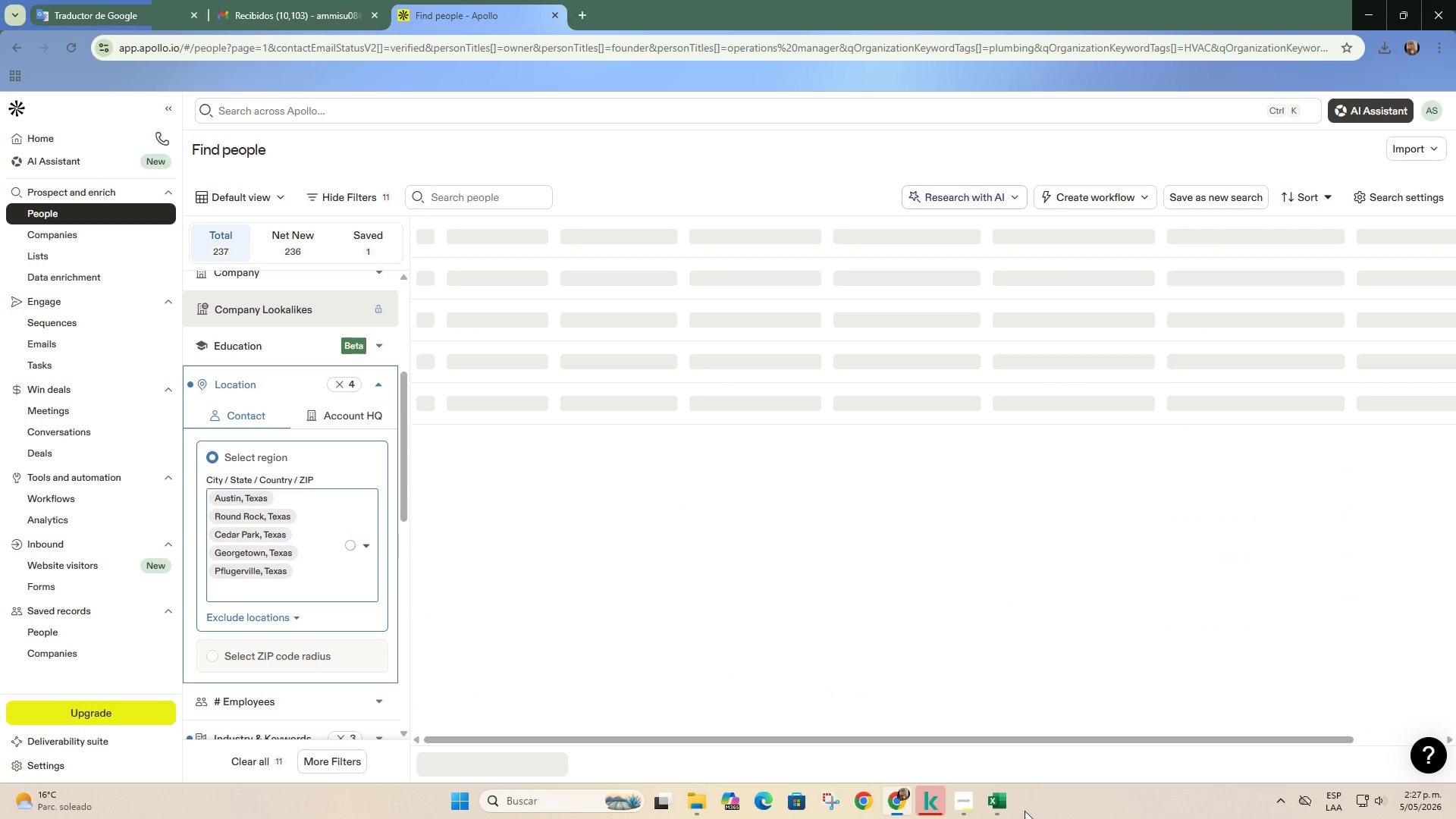 
left_click([1001, 811])
 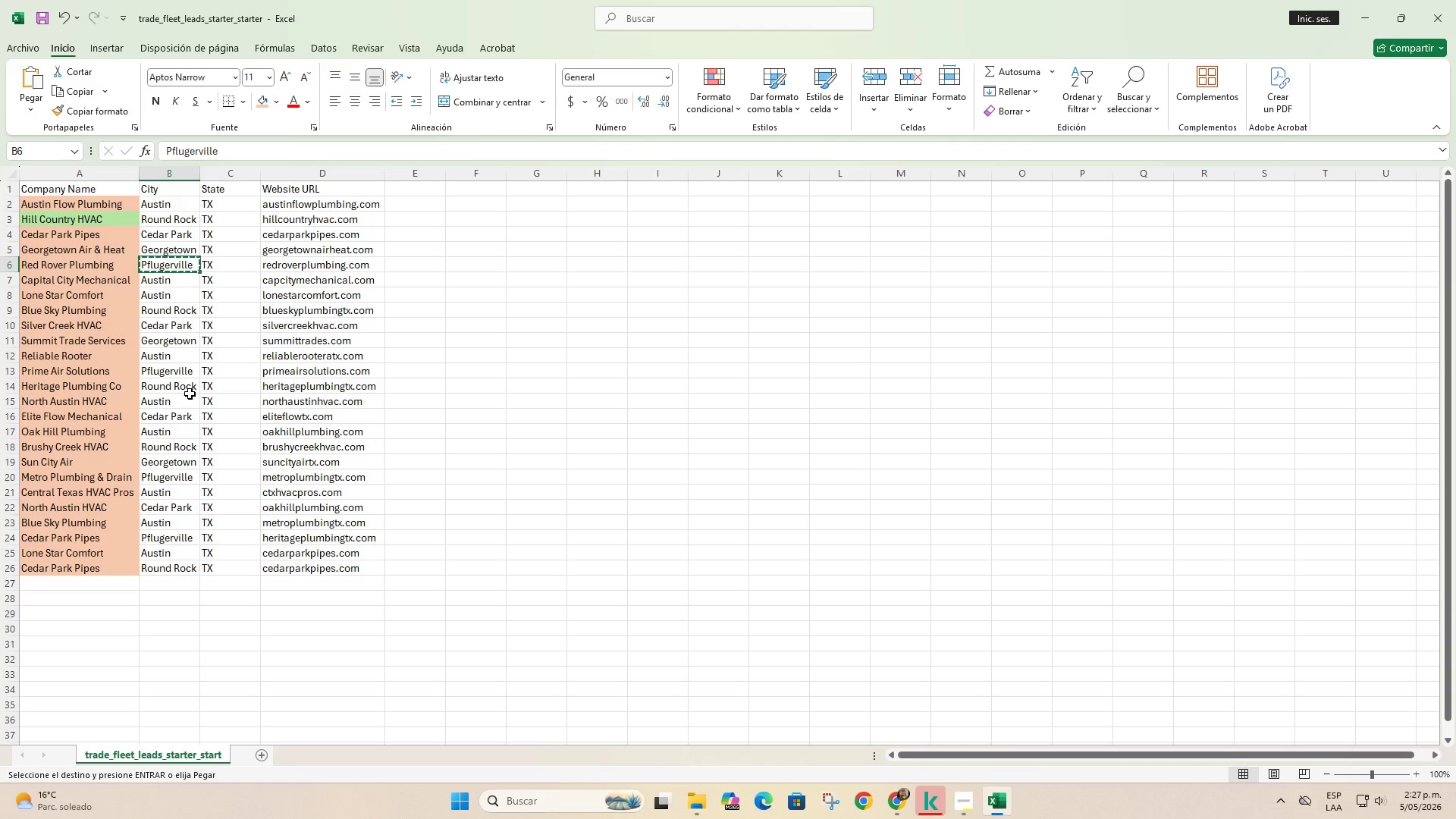 
wait(11.84)
 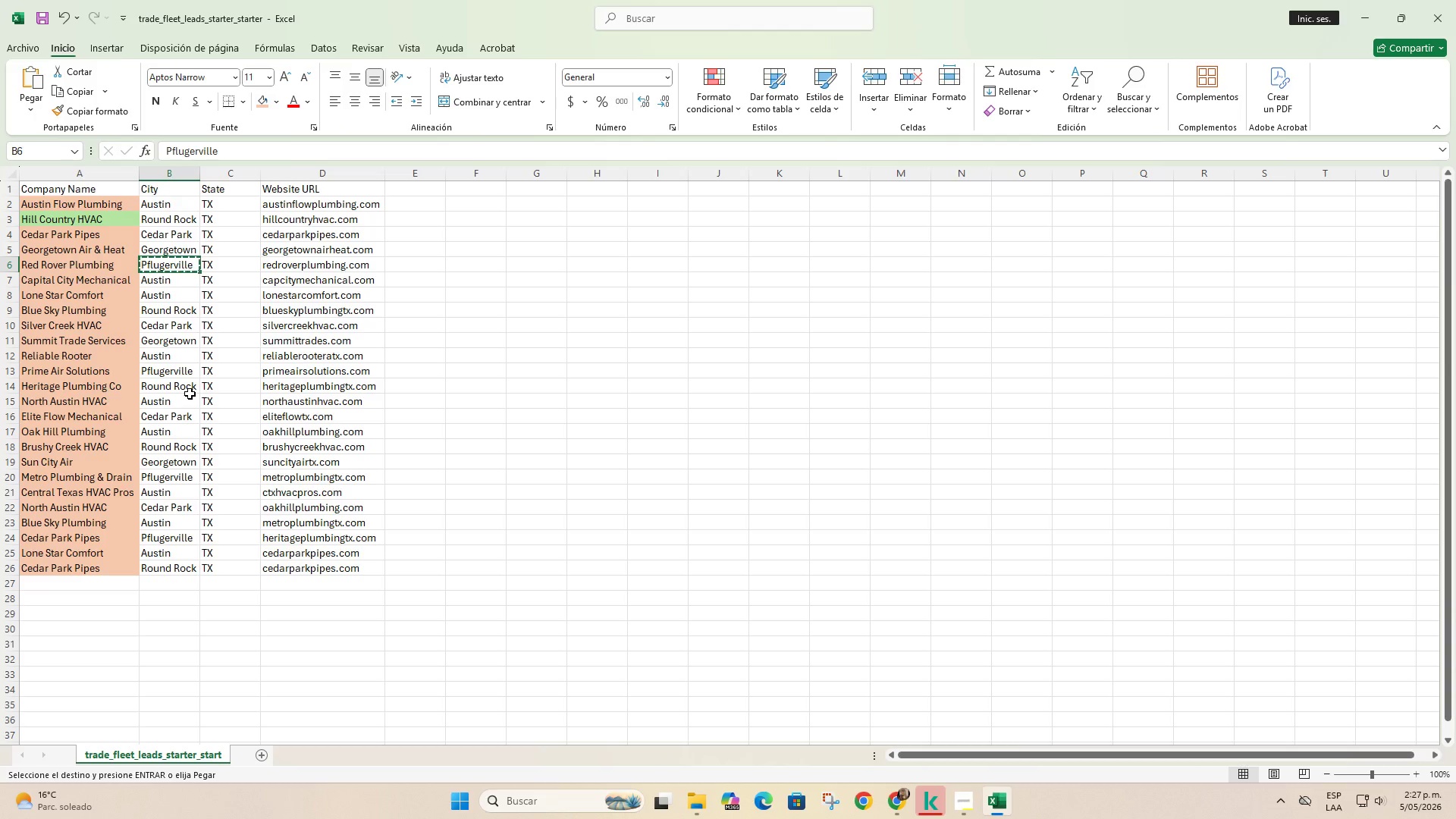 
left_click([891, 793])
 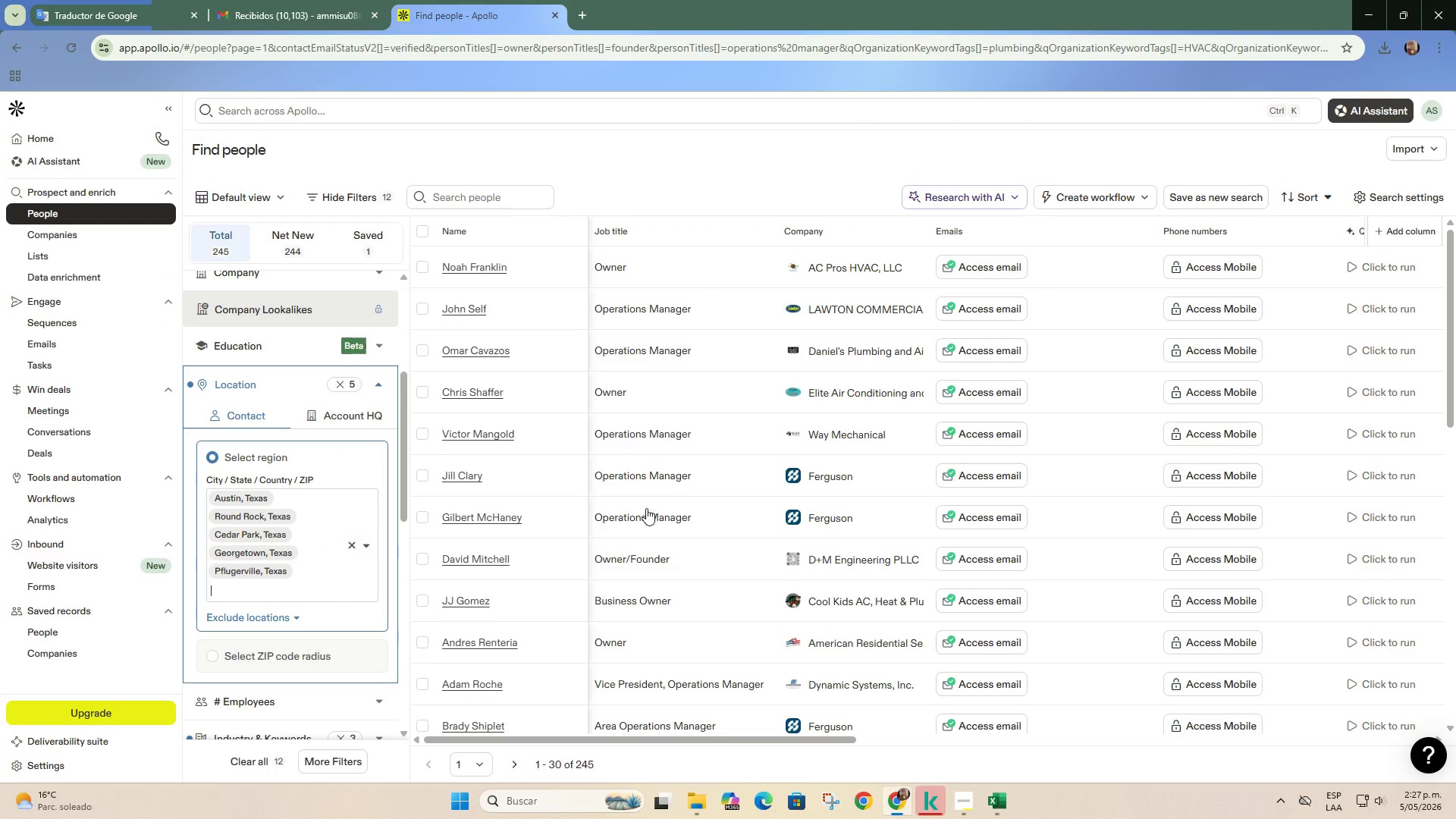 
scroll: coordinate [259, 475], scroll_direction: up, amount: 10.0
 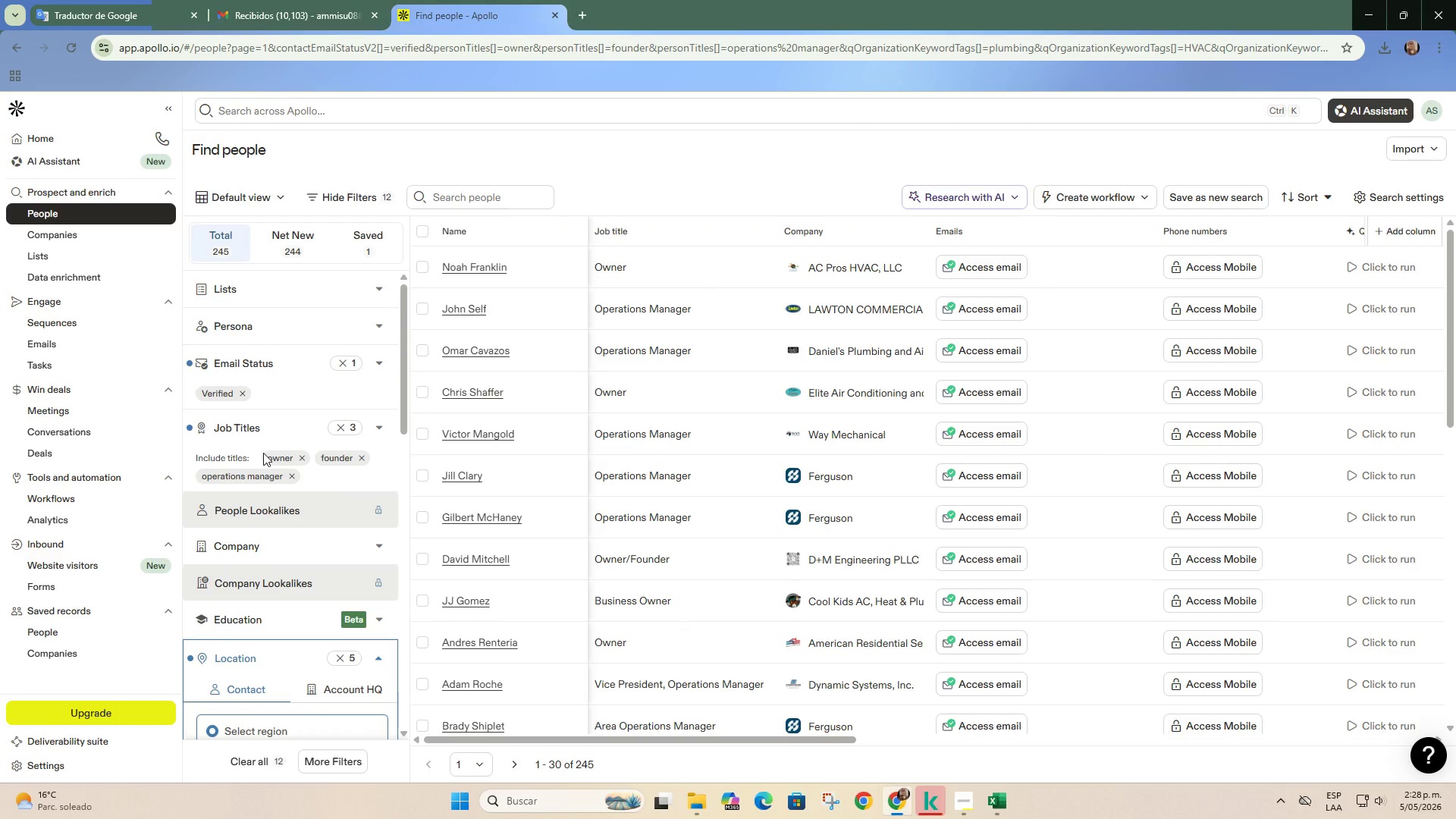 
scroll: coordinate [276, 462], scroll_direction: down, amount: 8.0
 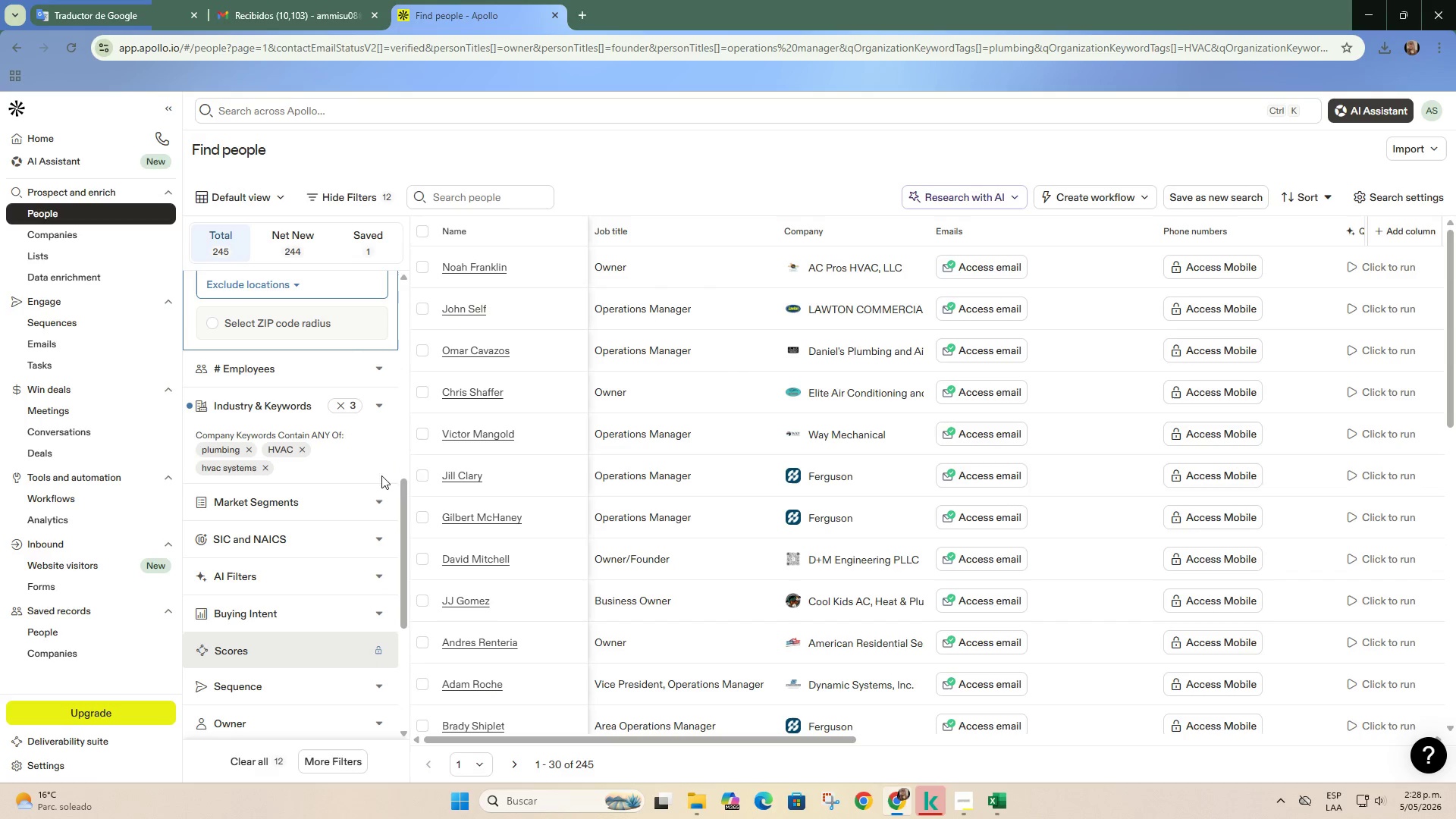 
scroll: coordinate [861, 539], scroll_direction: up, amount: 2.0
 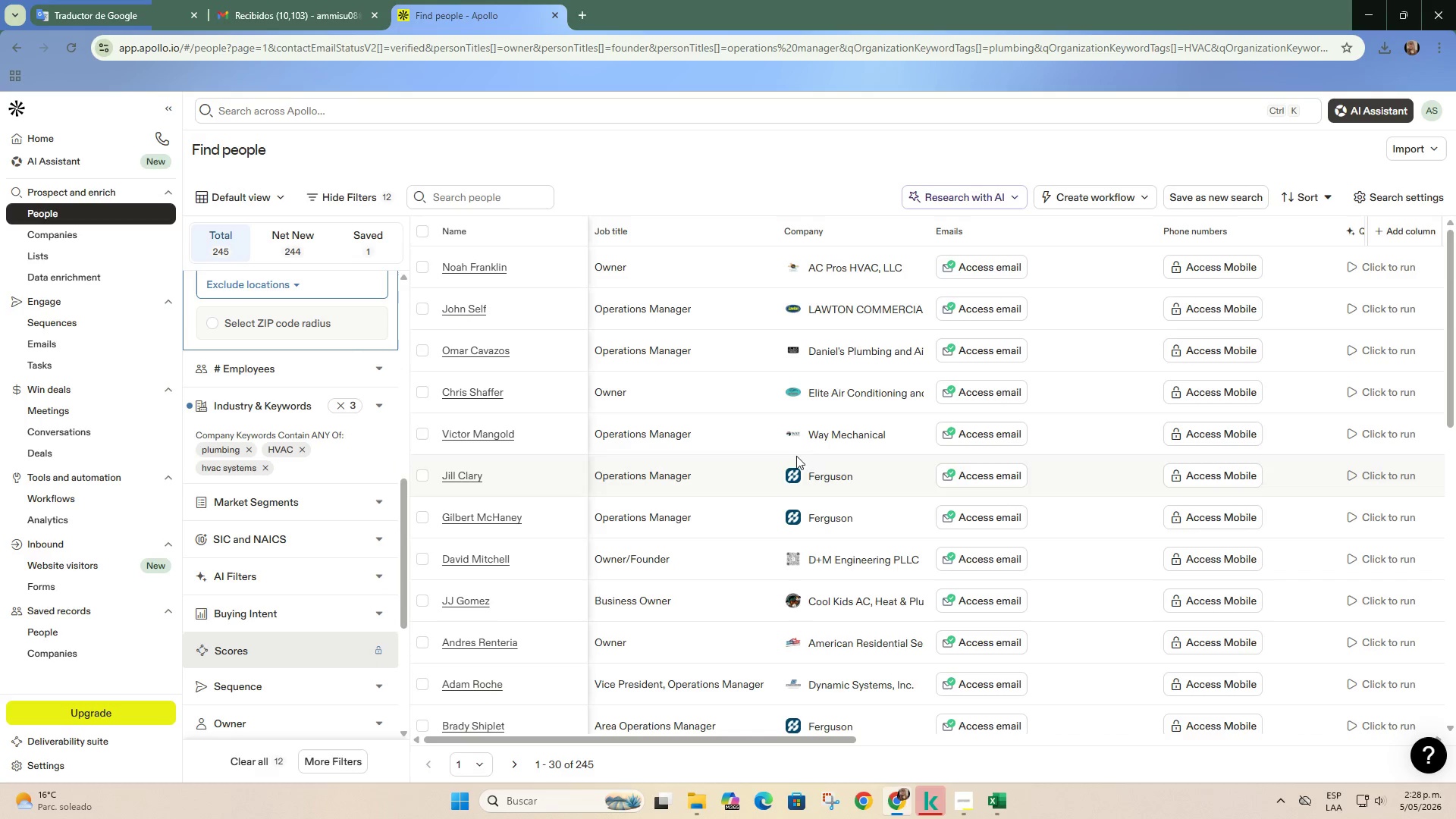 
right_click([858, 265])
 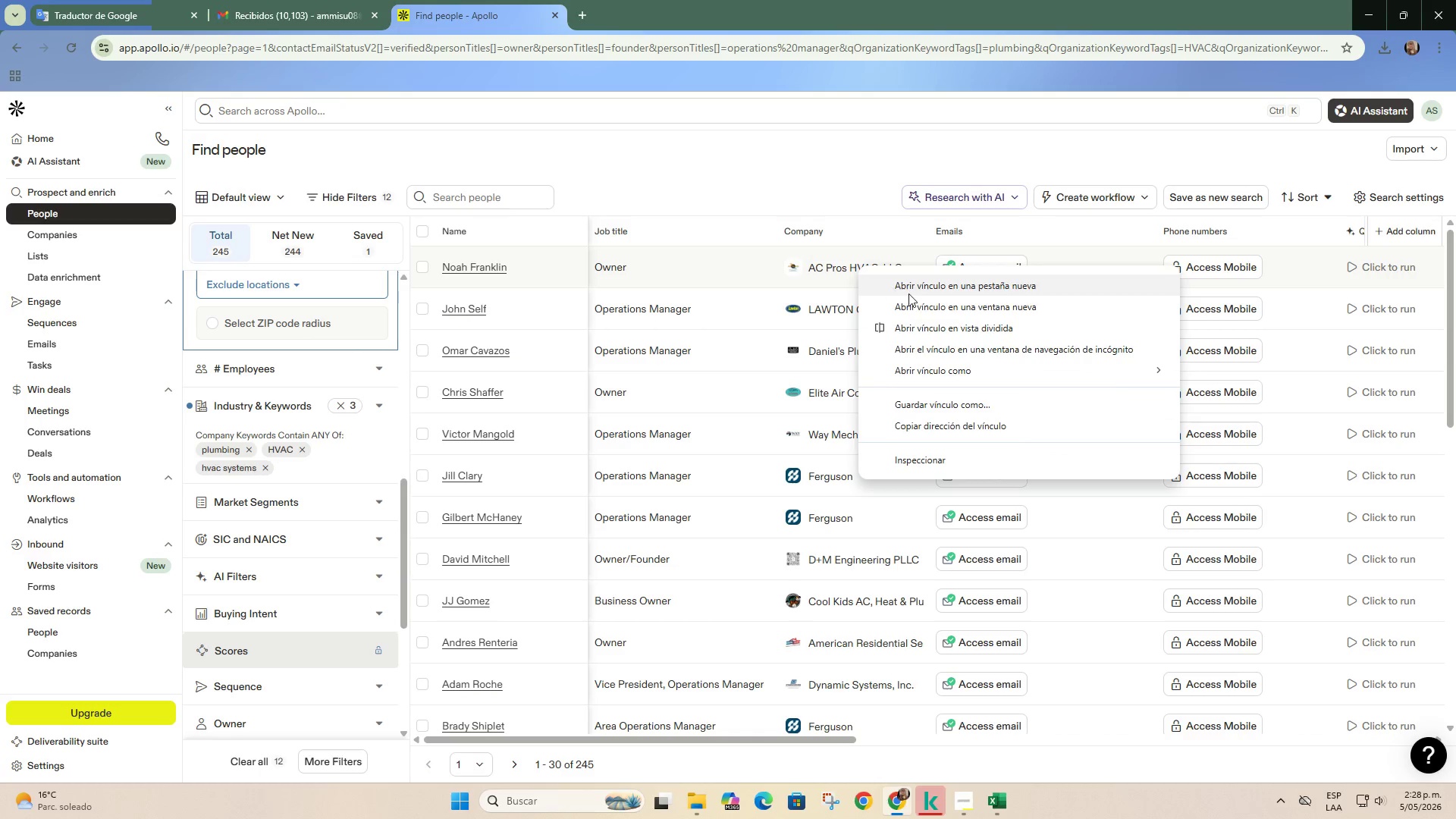 
left_click([920, 298])
 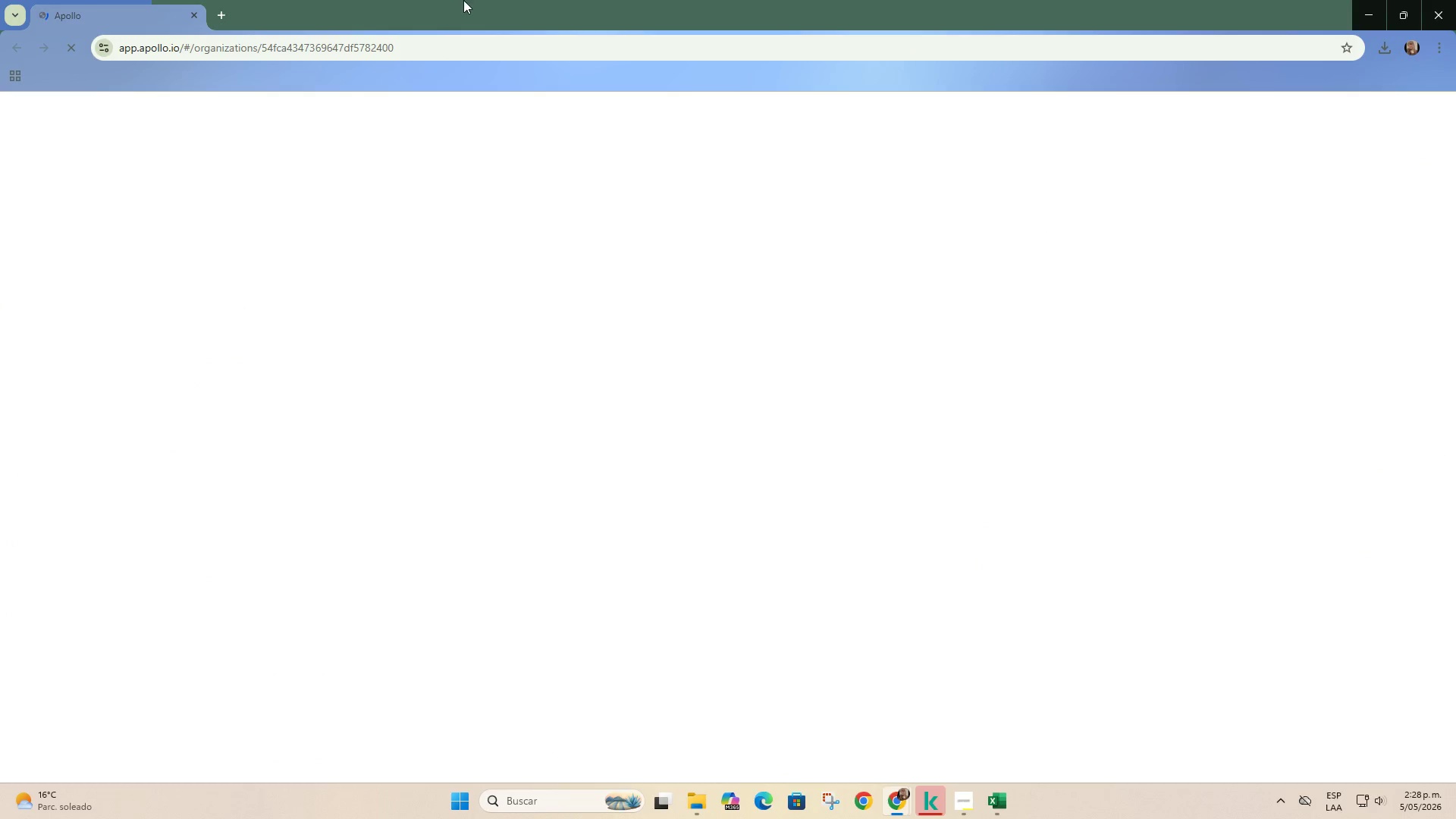 
left_click_drag(start_coordinate=[143, 12], to_coordinate=[767, 2])
 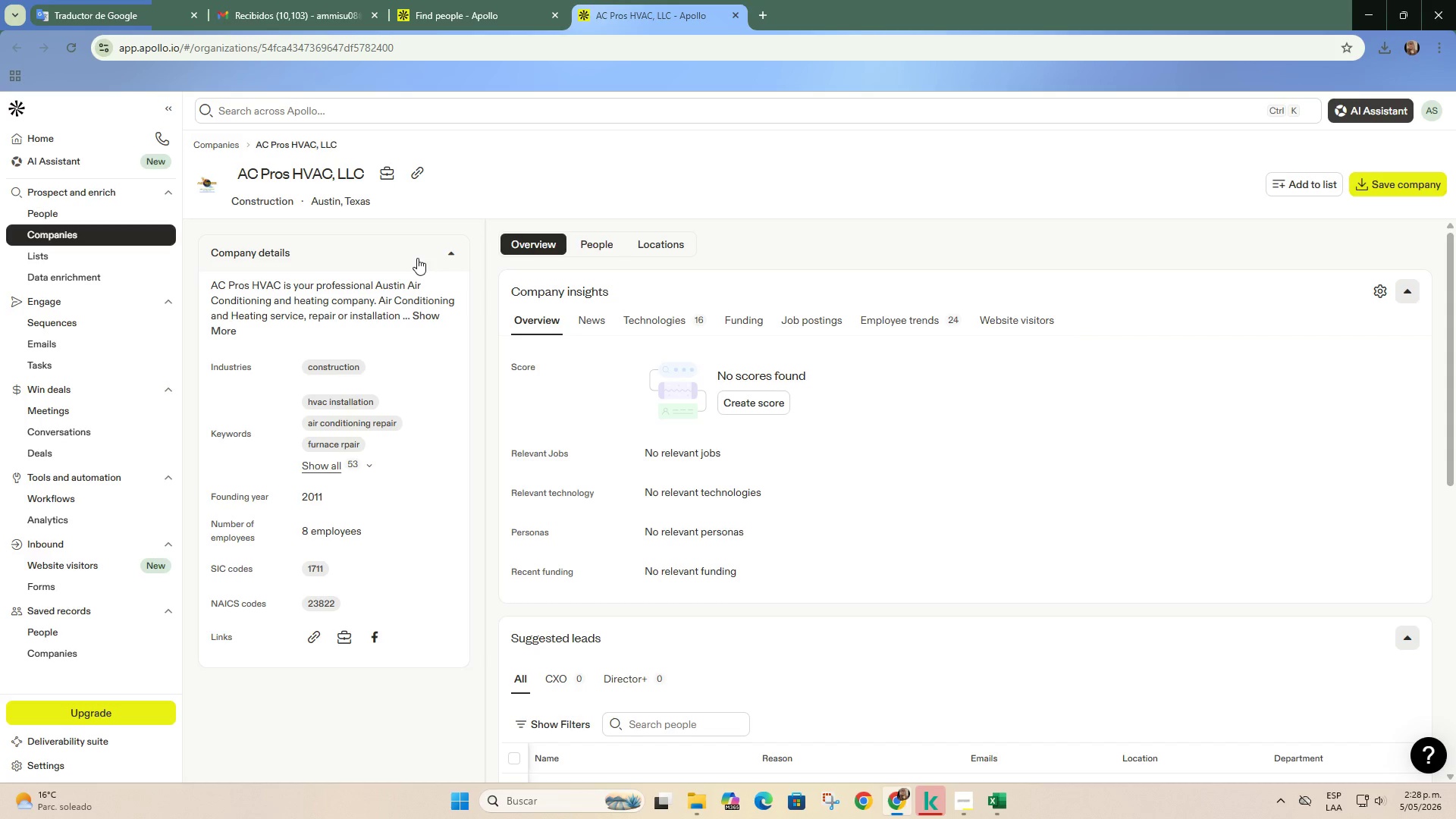 
left_click([431, 325])
 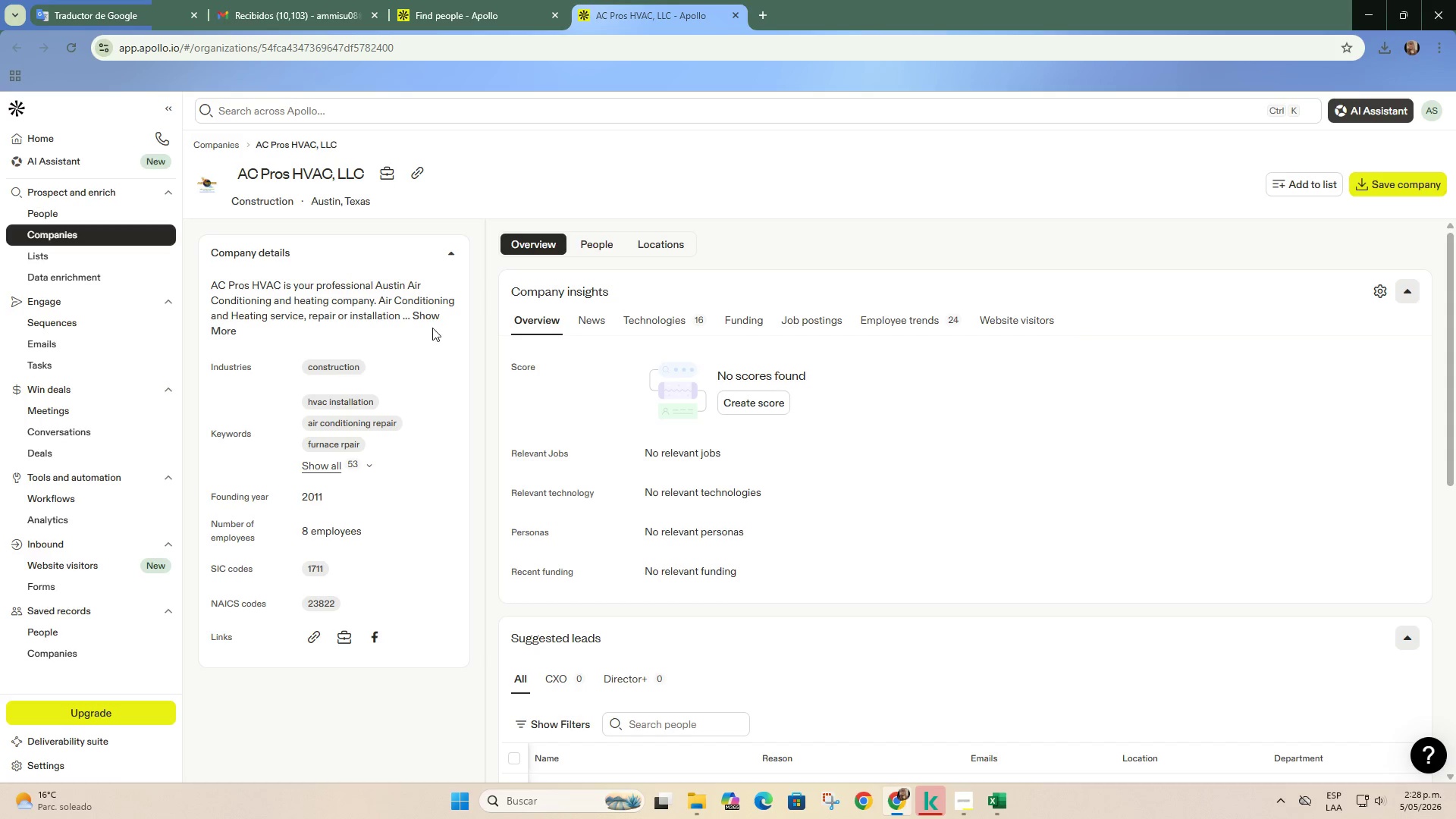 
left_click([428, 318])
 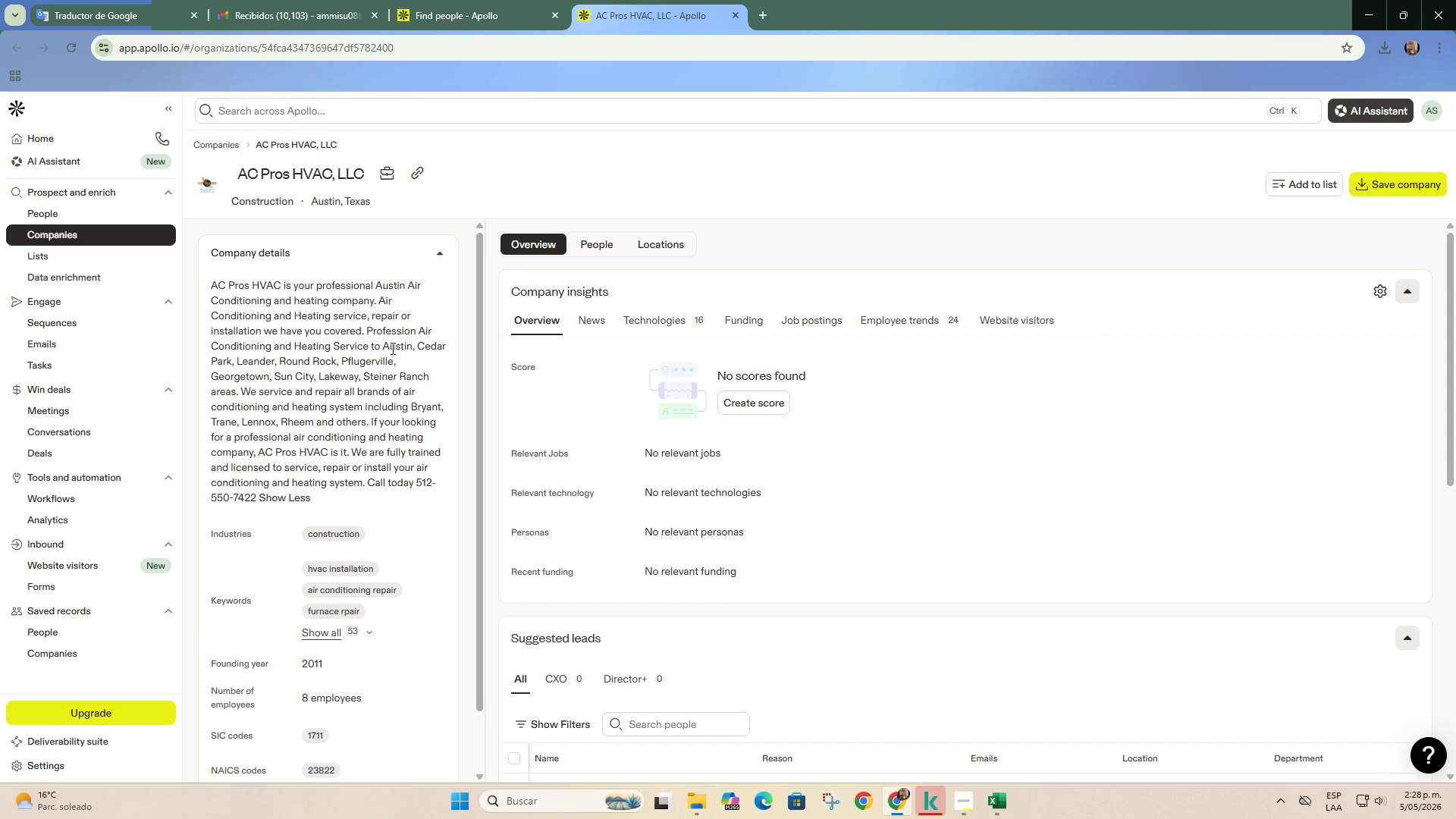 
scroll: coordinate [391, 356], scroll_direction: up, amount: 3.0
 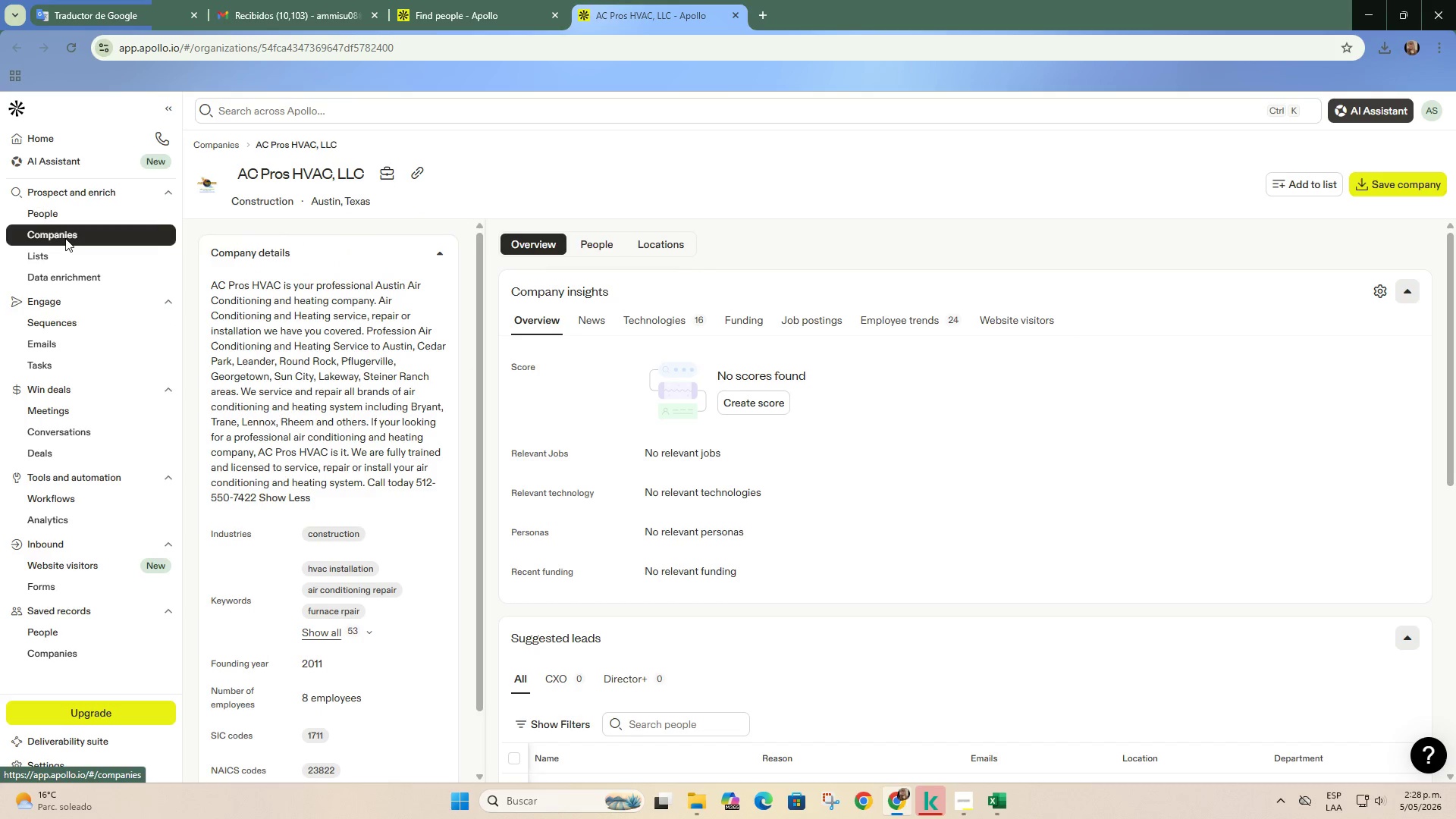 
left_click([64, 234])
 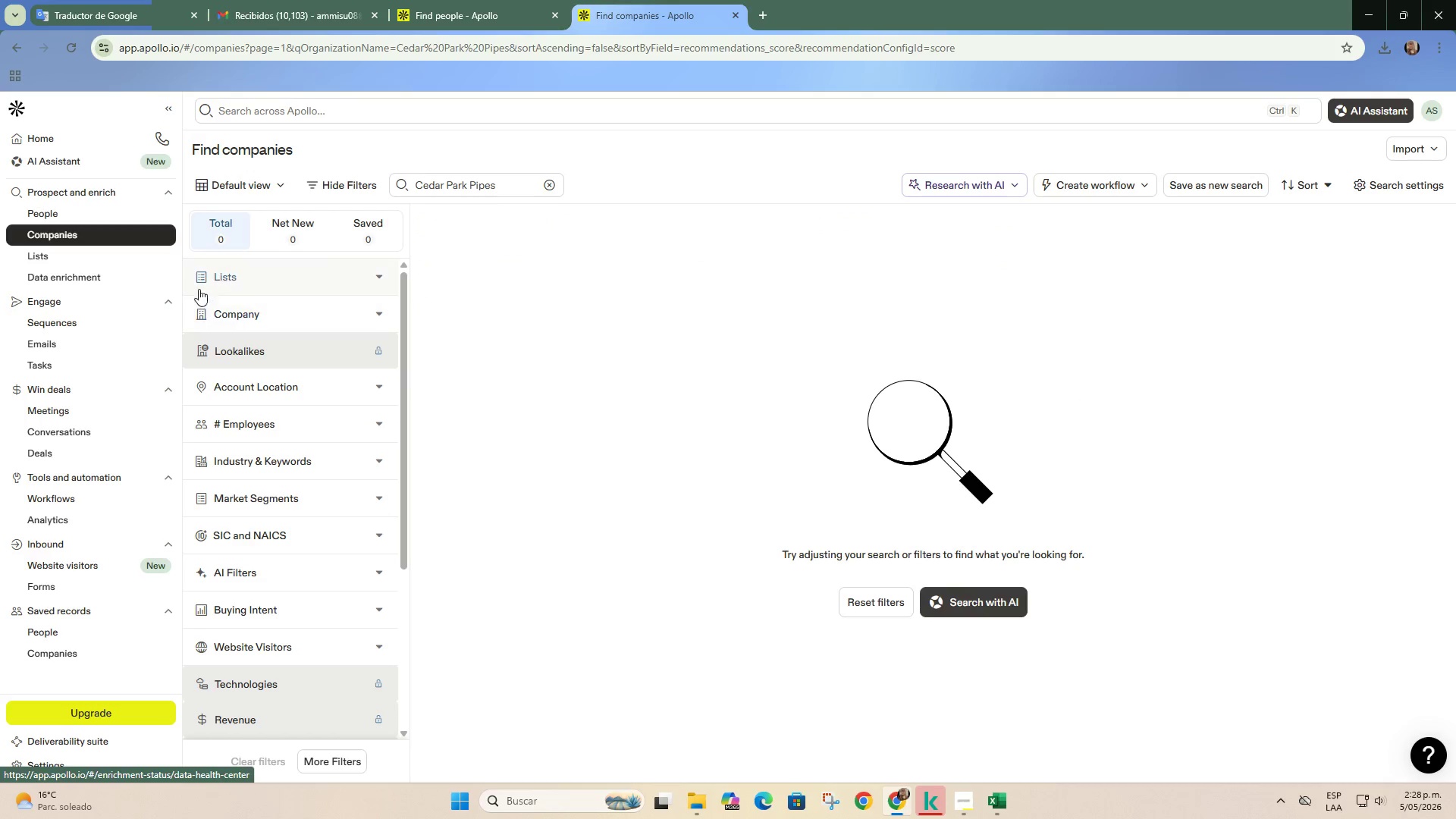 
left_click([46, 215])
 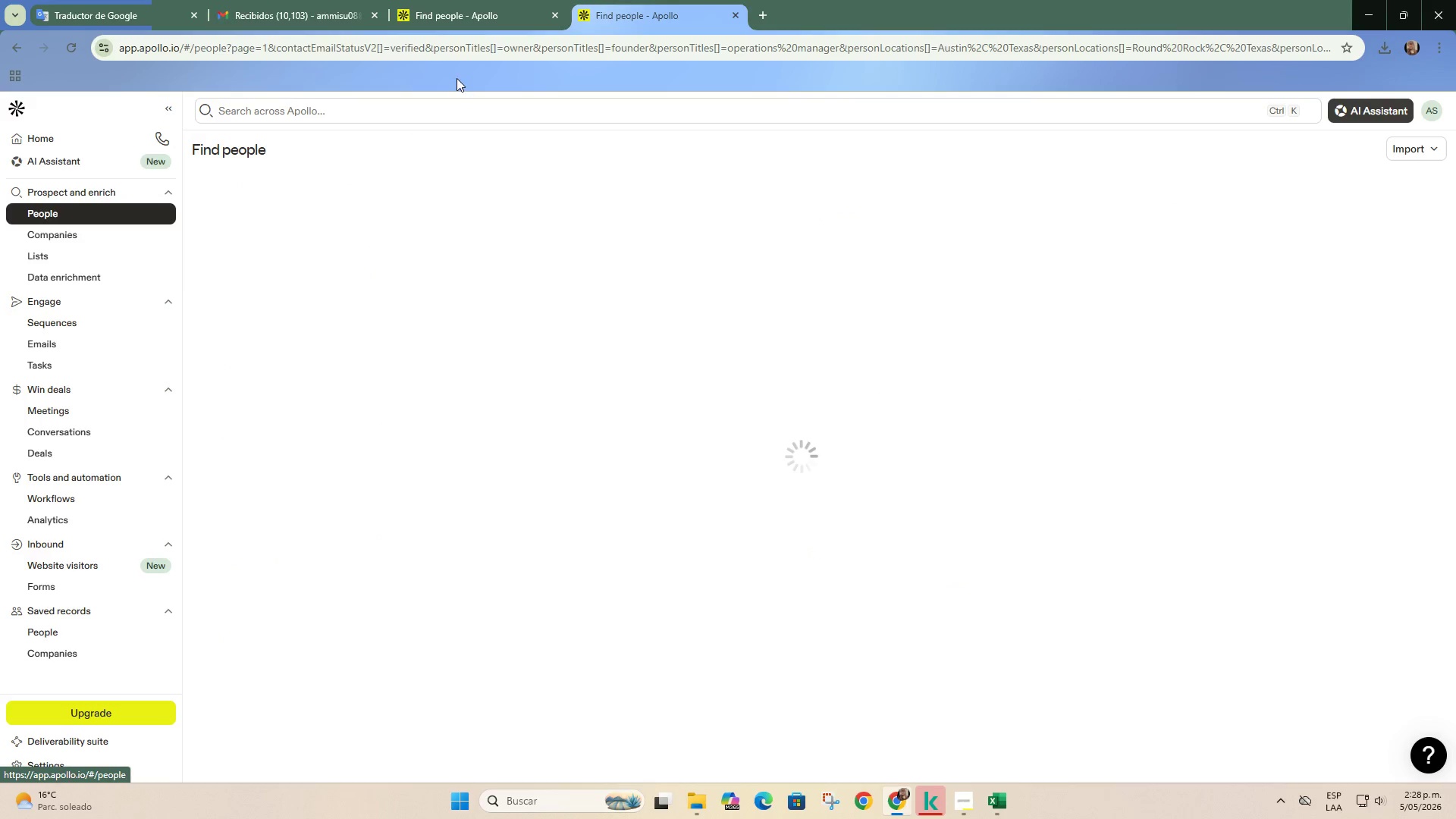 
left_click([485, 0])
 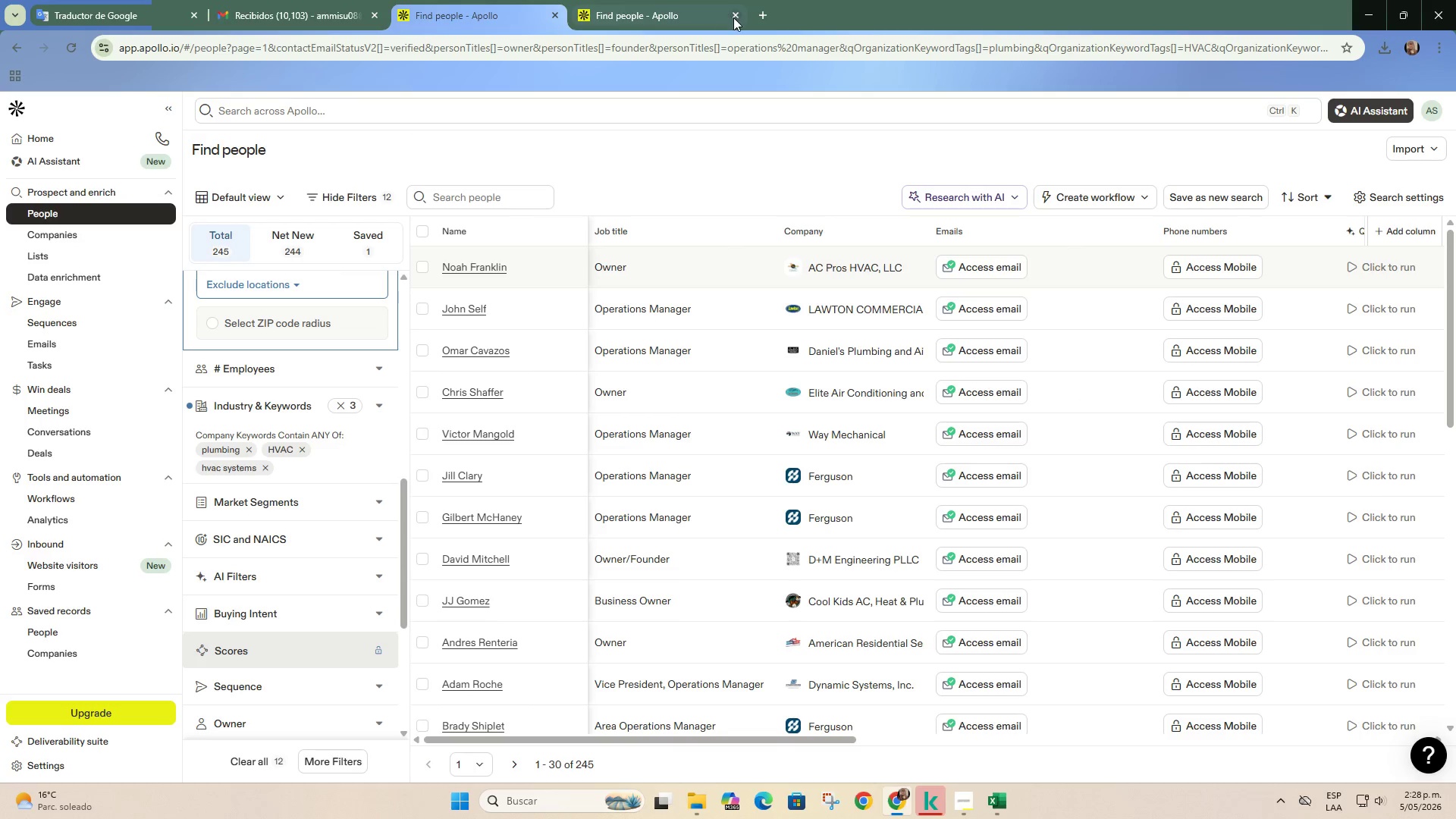 
left_click([736, 17])
 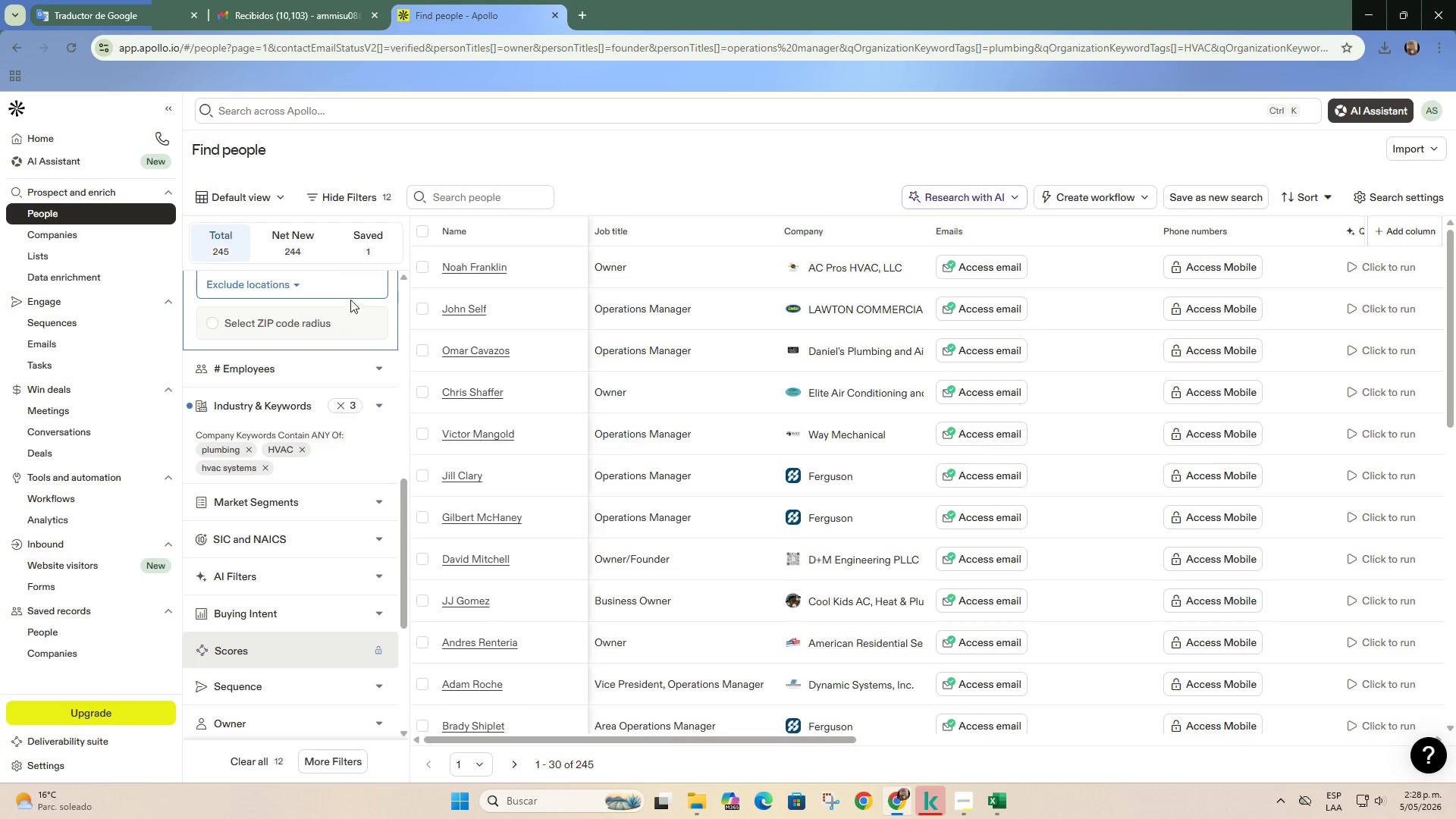 
left_click([424, 269])
 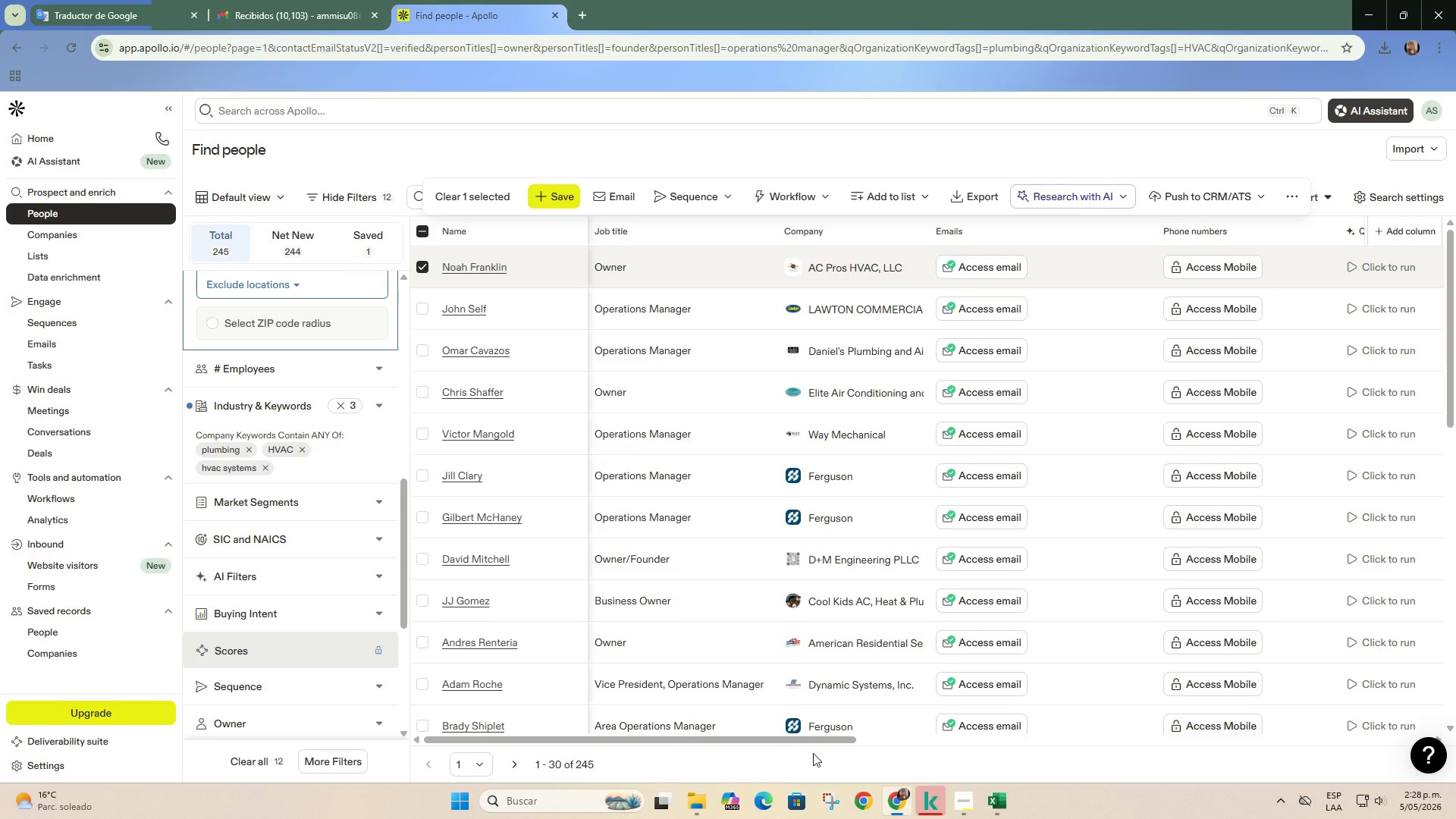 
left_click_drag(start_coordinate=[815, 744], to_coordinate=[642, 673])
 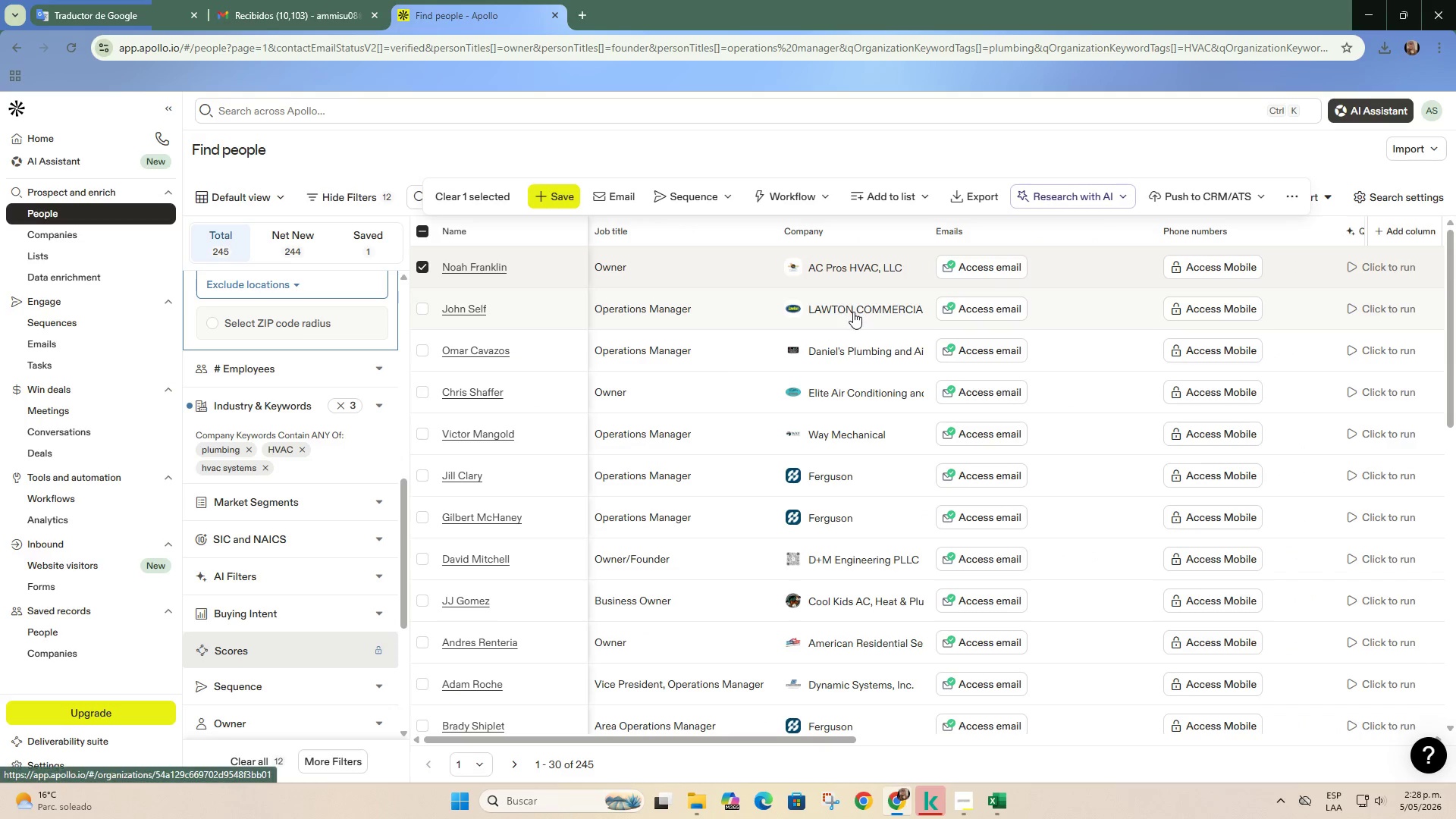 
right_click([855, 308])
 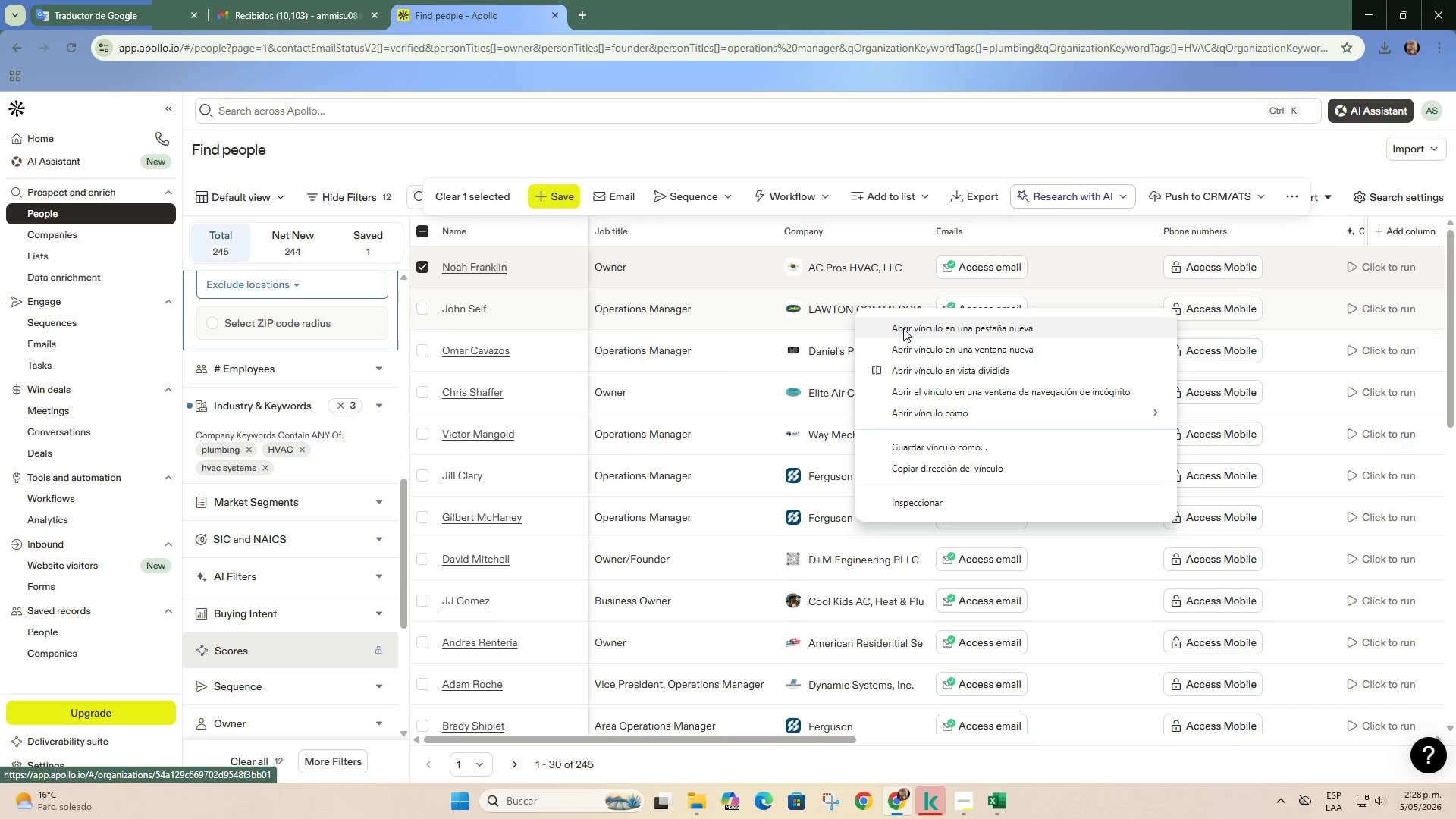 
left_click([908, 336])
 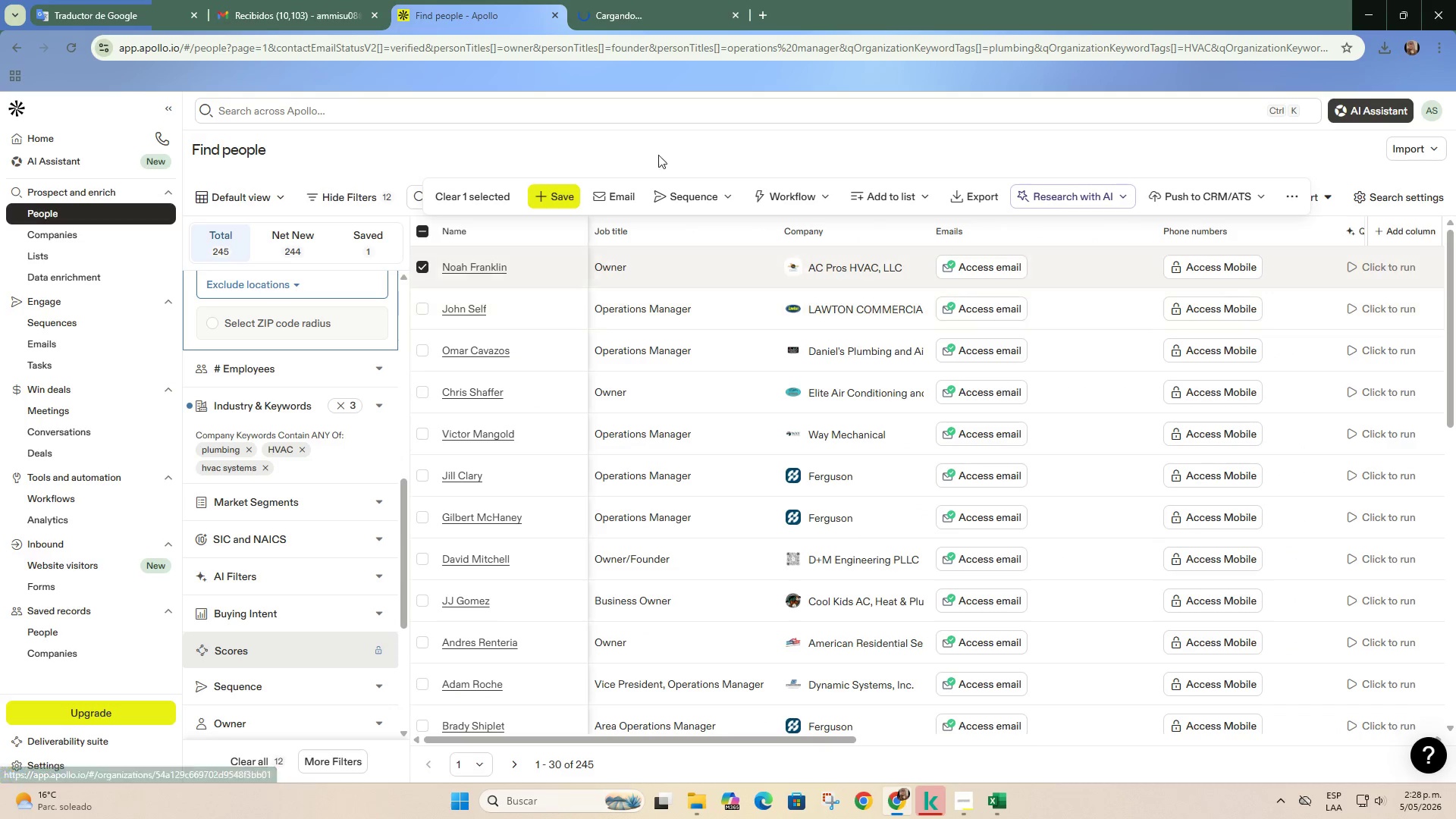 
left_click([624, 0])
 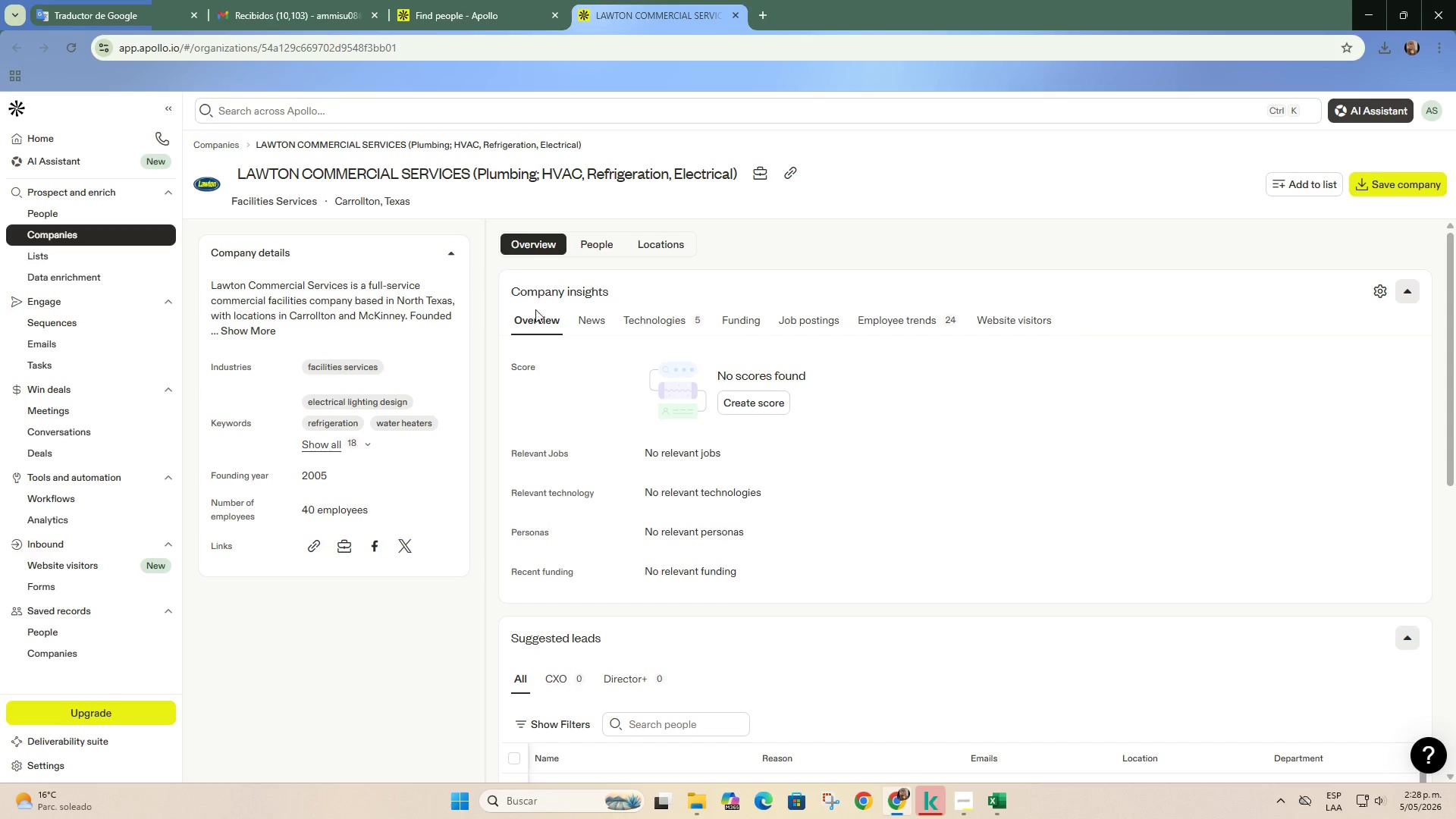 
wait(7.62)
 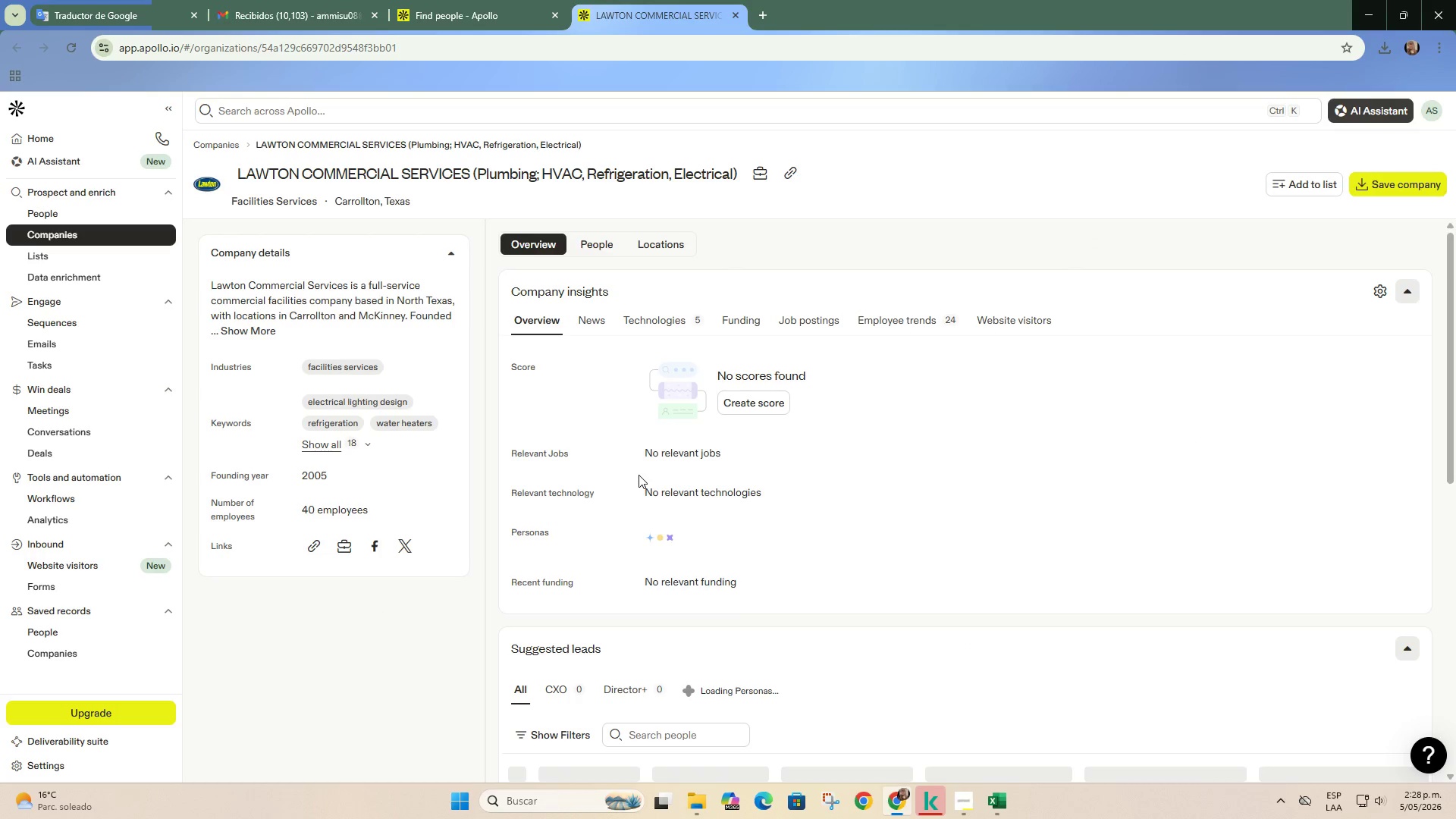 
left_click([270, 329])
 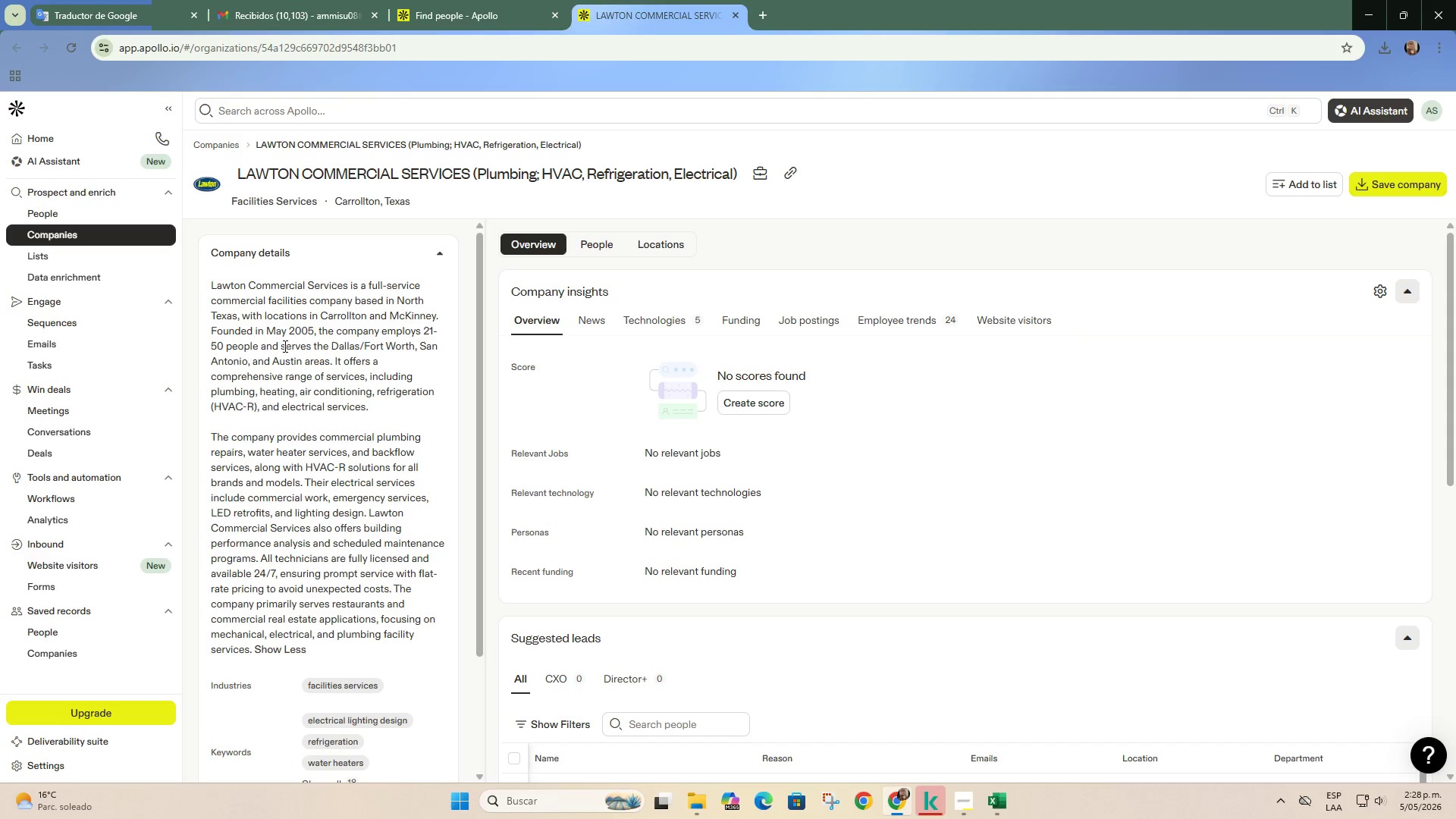 
wait(7.11)
 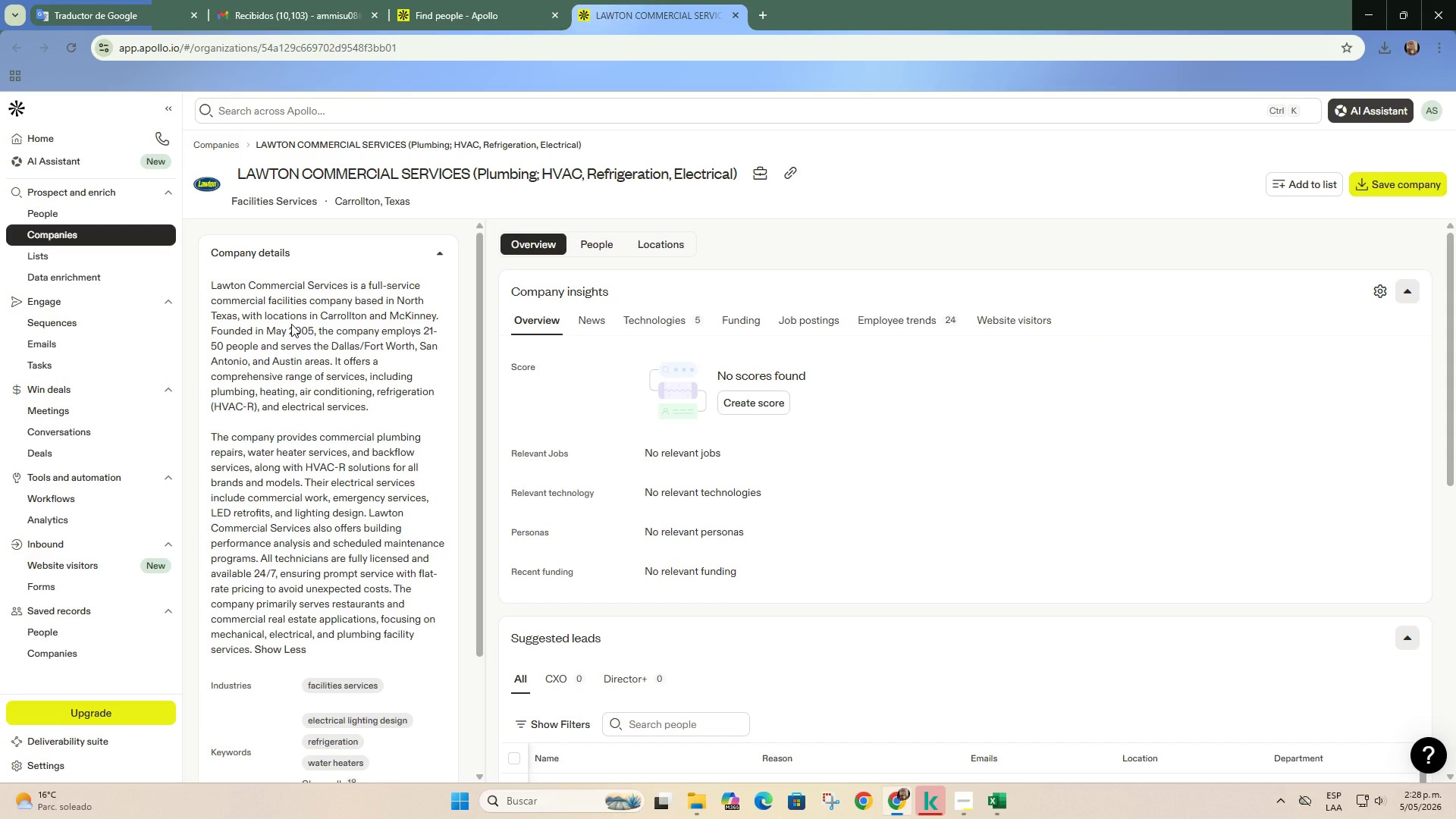 
left_click([799, 174])
 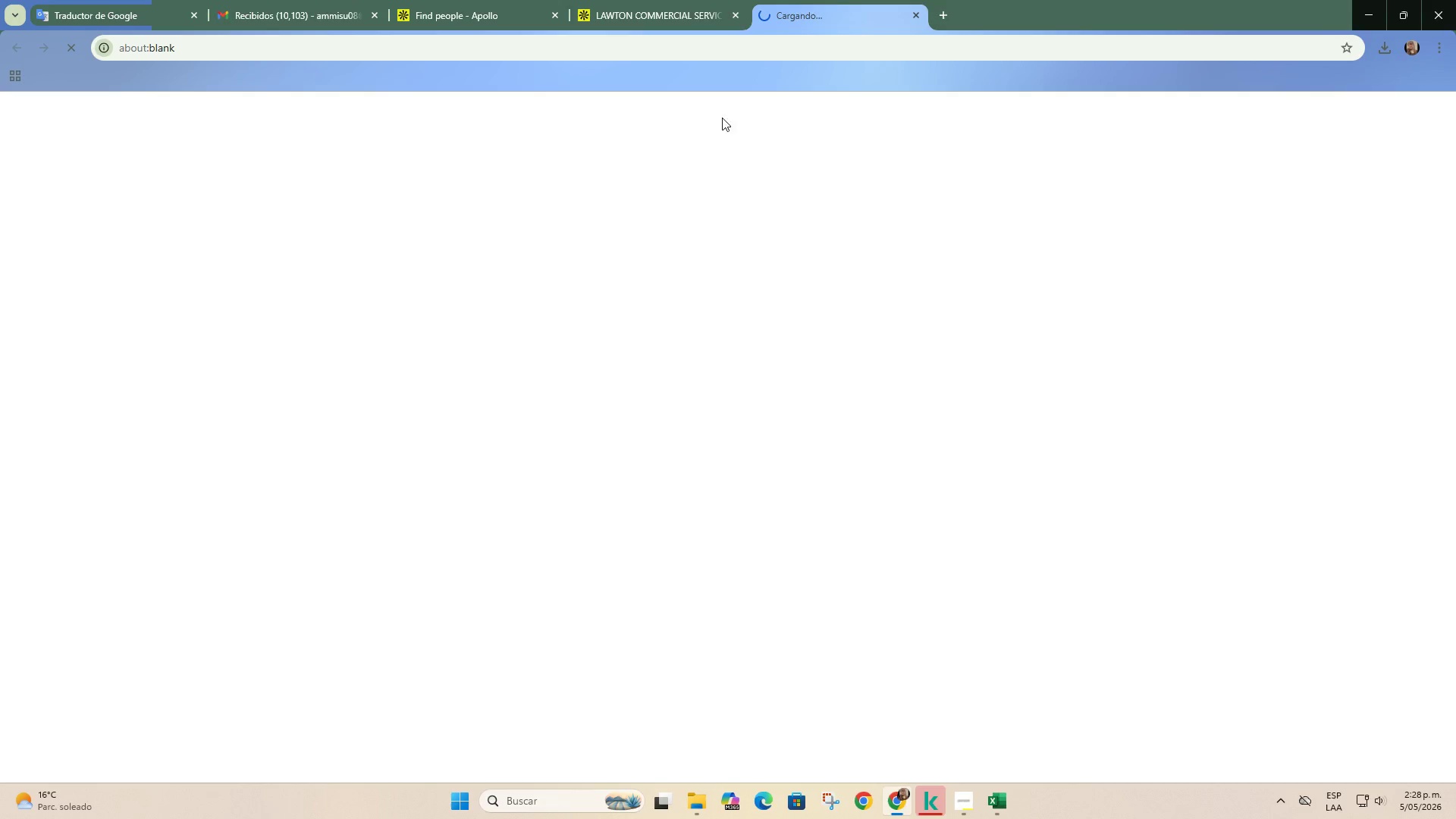 
left_click([669, 0])
 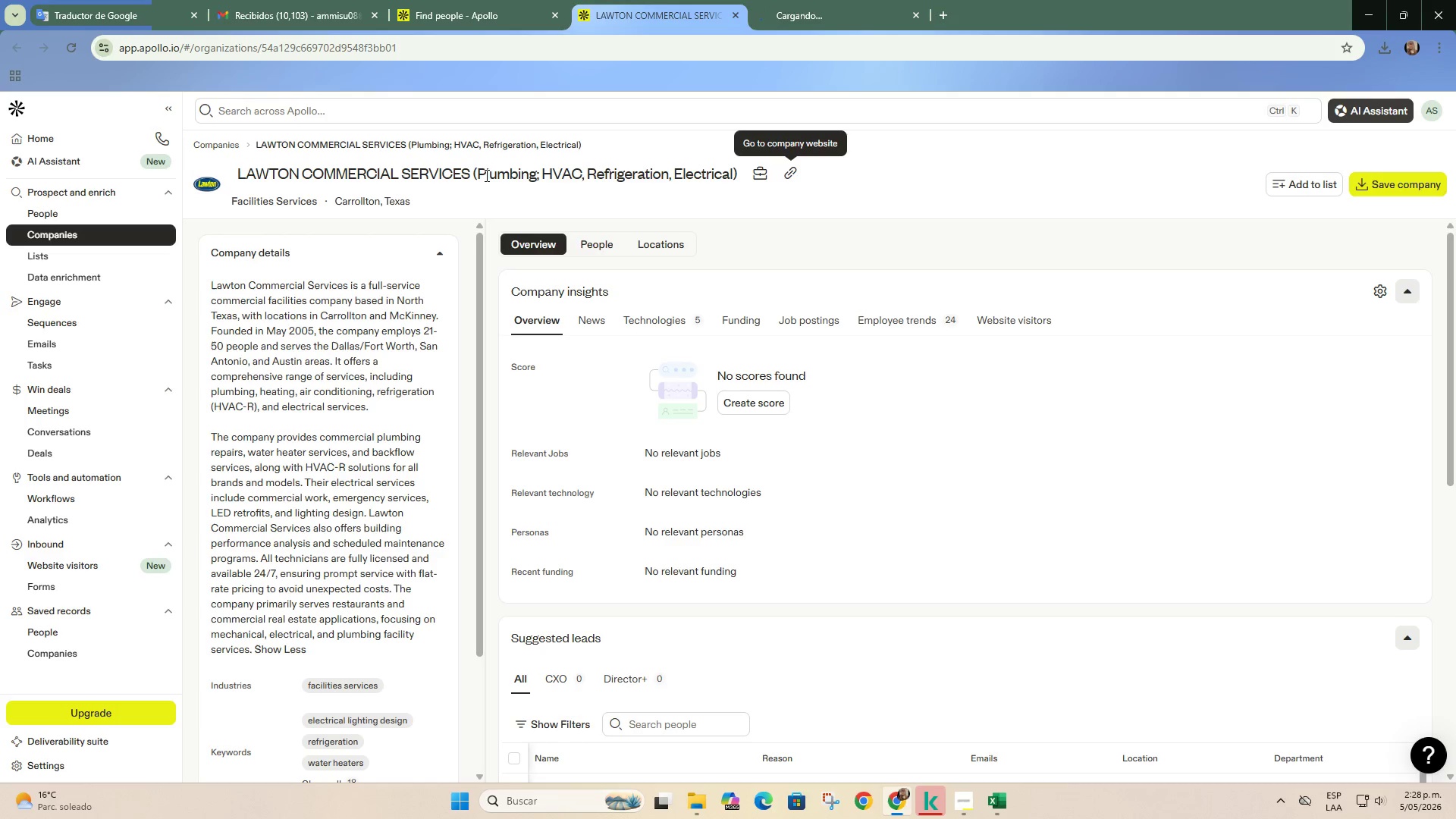 
left_click_drag(start_coordinate=[475, 173], to_coordinate=[601, 177])
 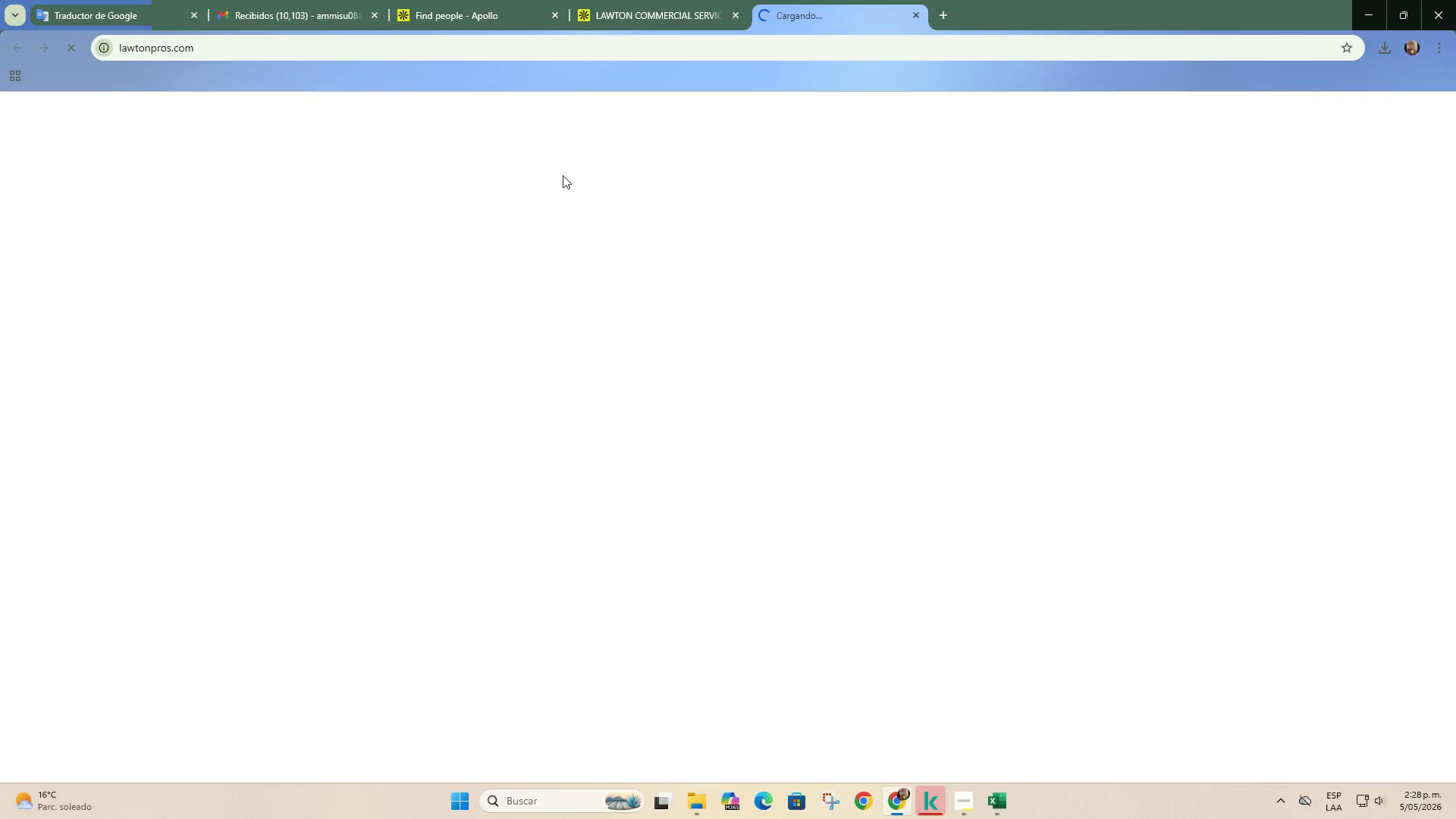 
left_click([483, 0])
 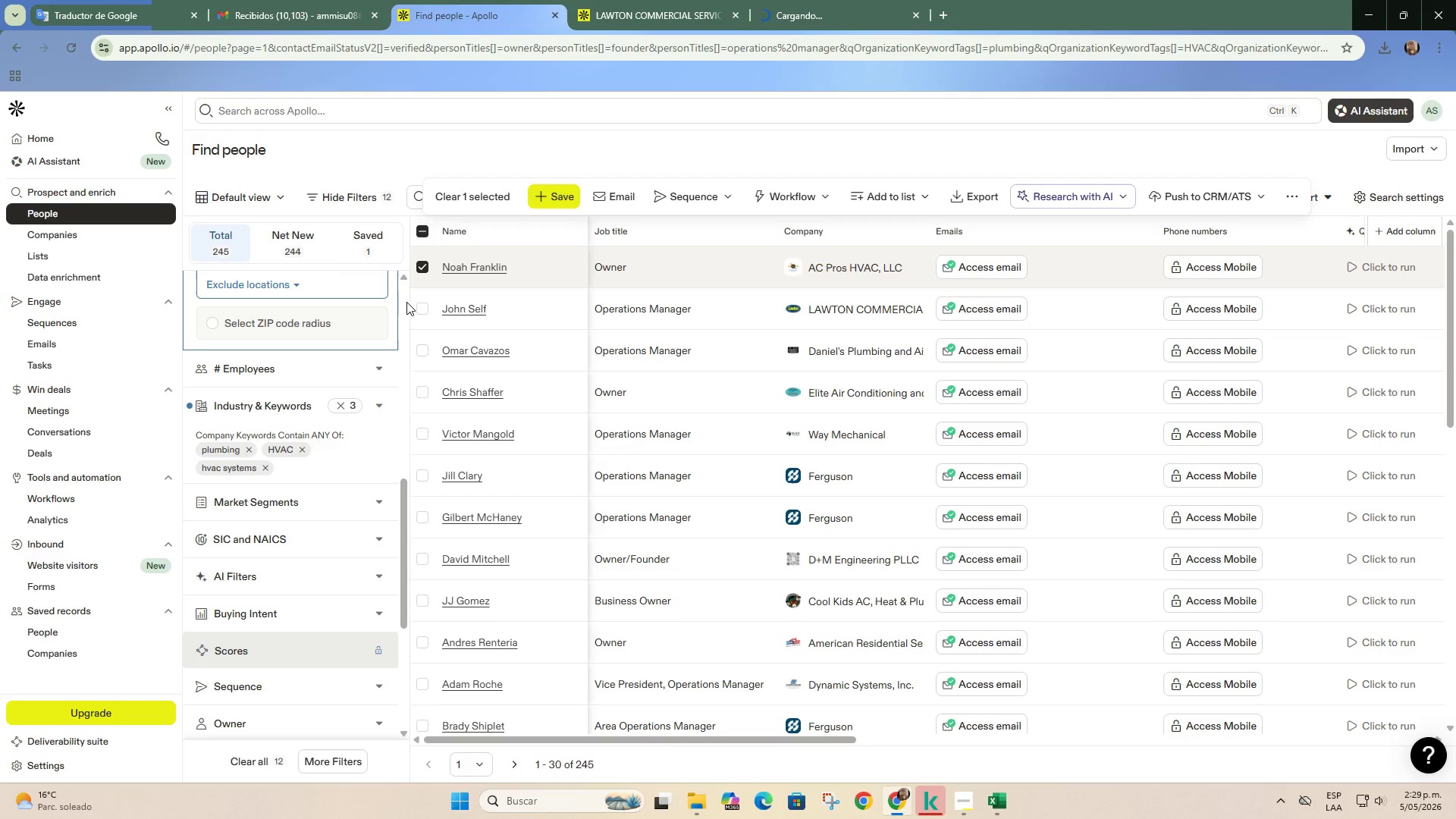 
left_click([422, 311])
 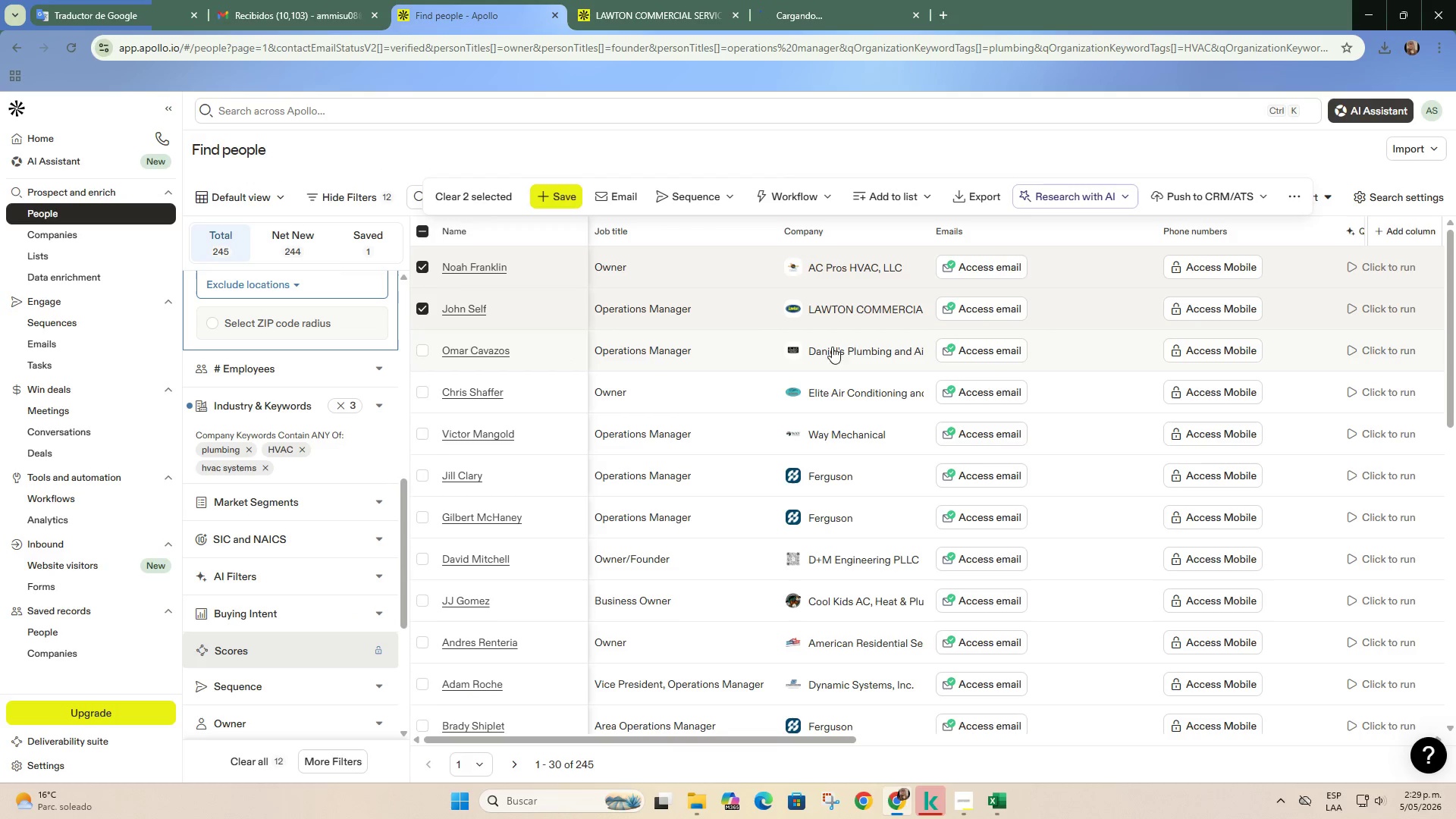 
right_click([854, 350])
 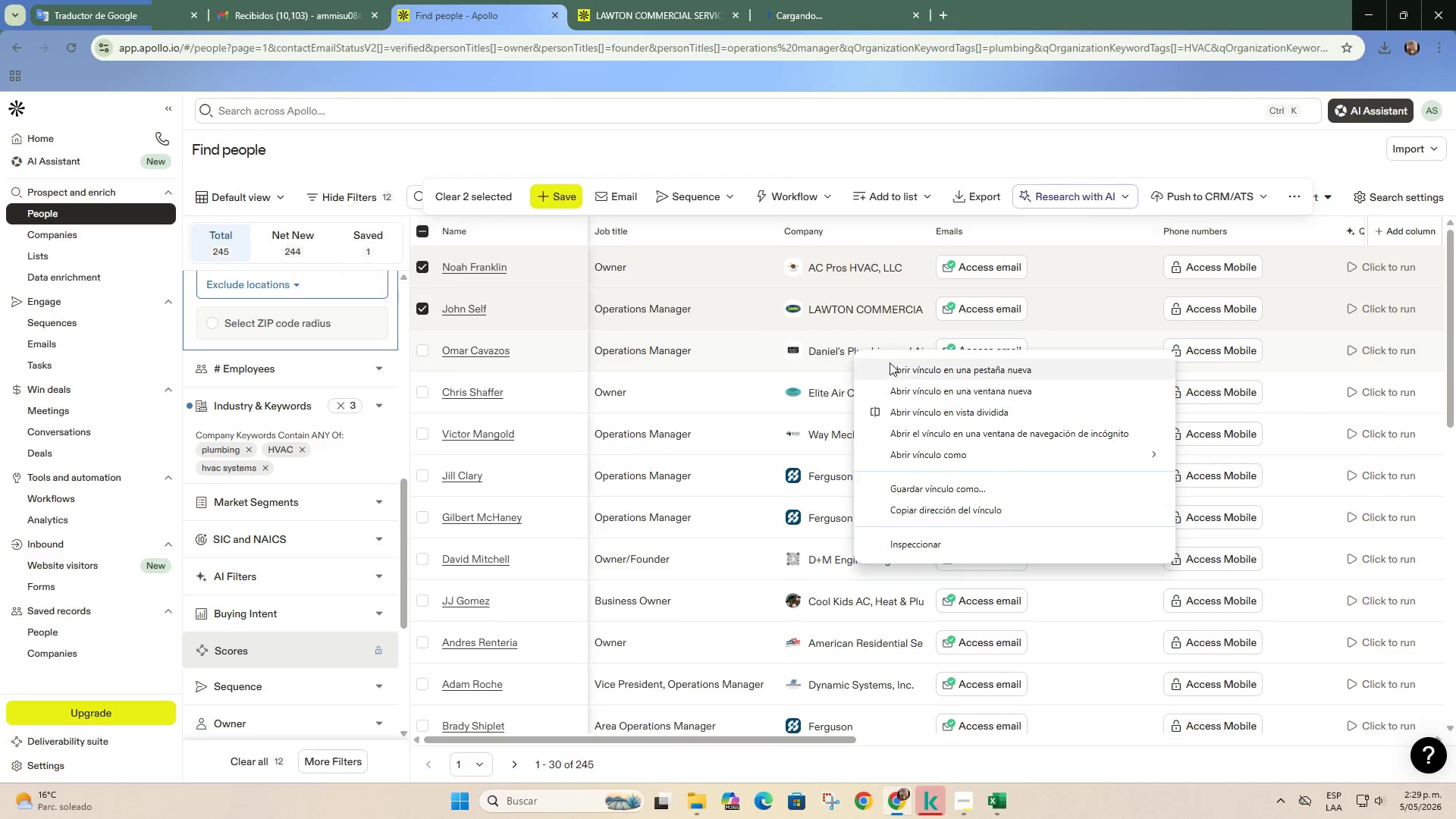 
left_click([898, 372])
 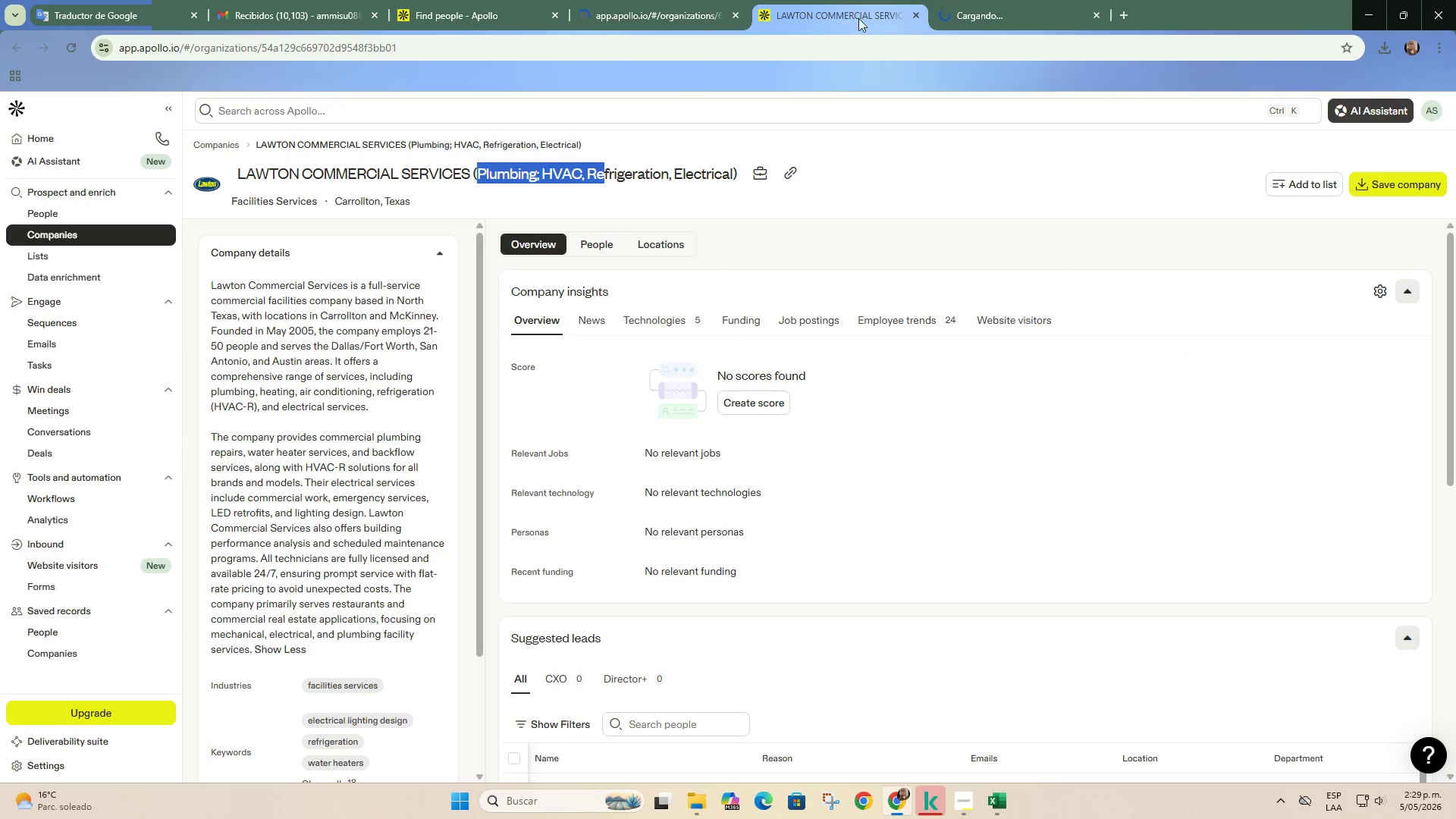 
left_click([1019, 0])
 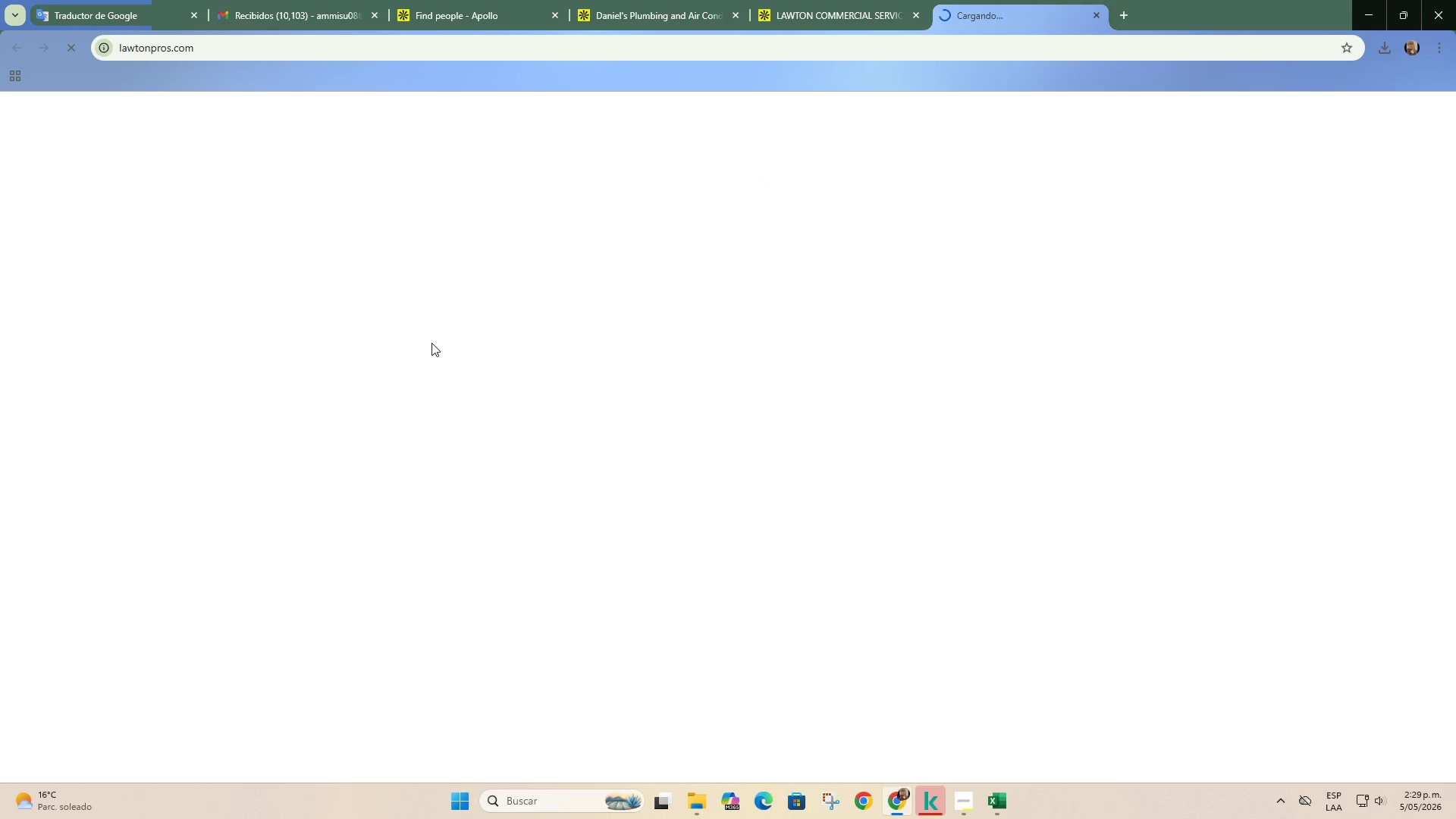 
wait(11.12)
 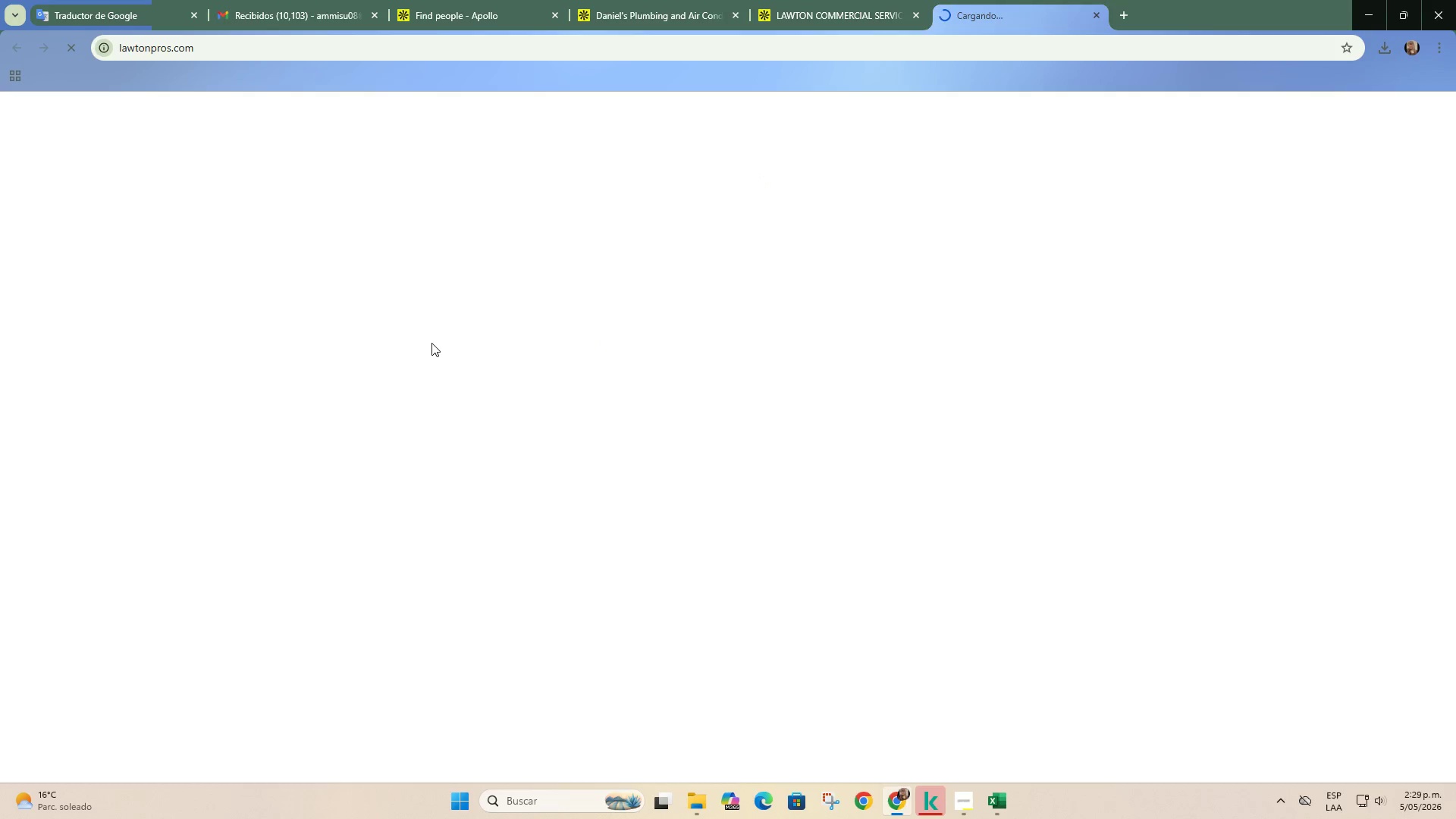 
scroll: coordinate [446, 418], scroll_direction: down, amount: 7.0
 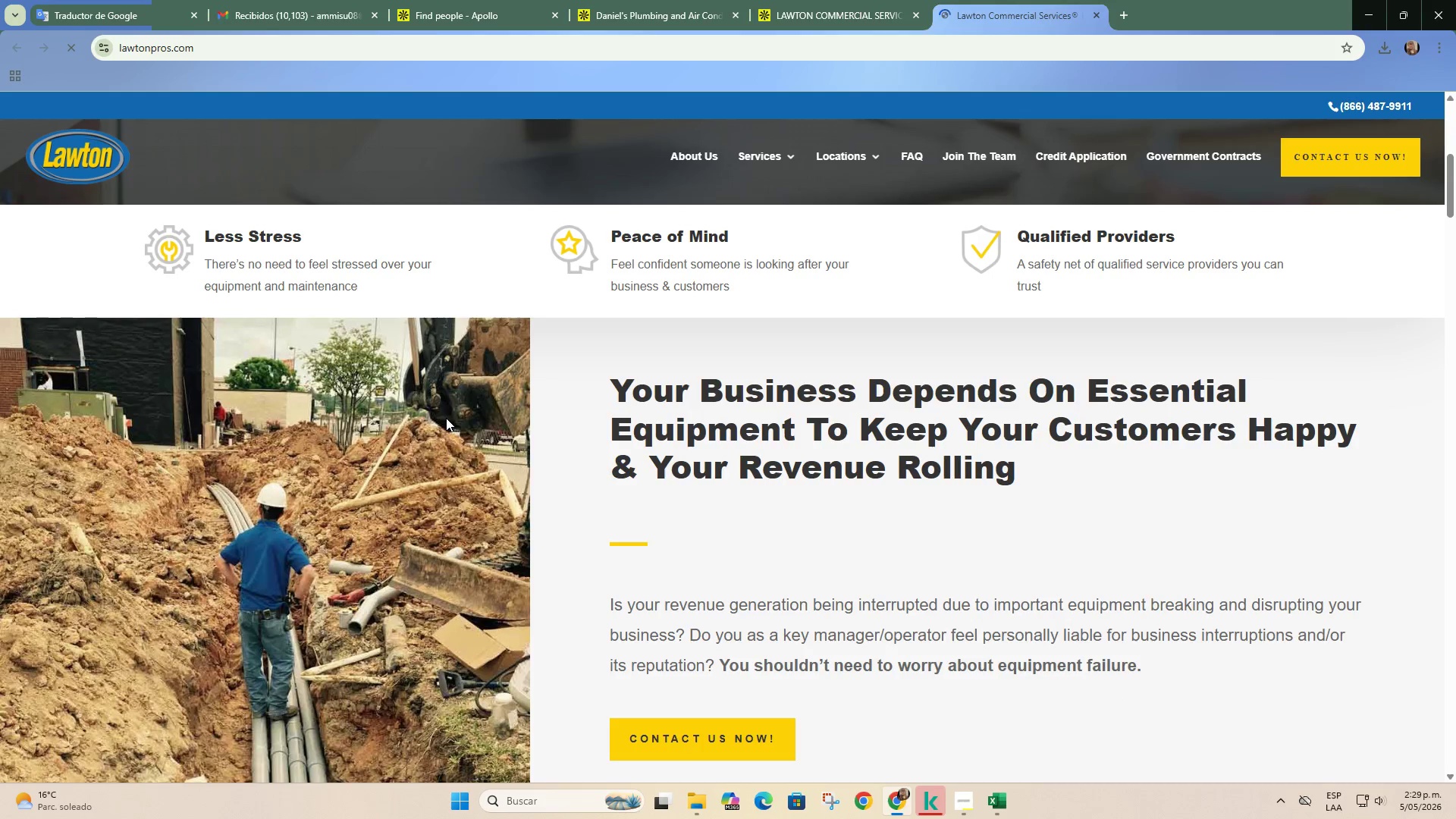 
scroll: coordinate [447, 419], scroll_direction: up, amount: 8.0
 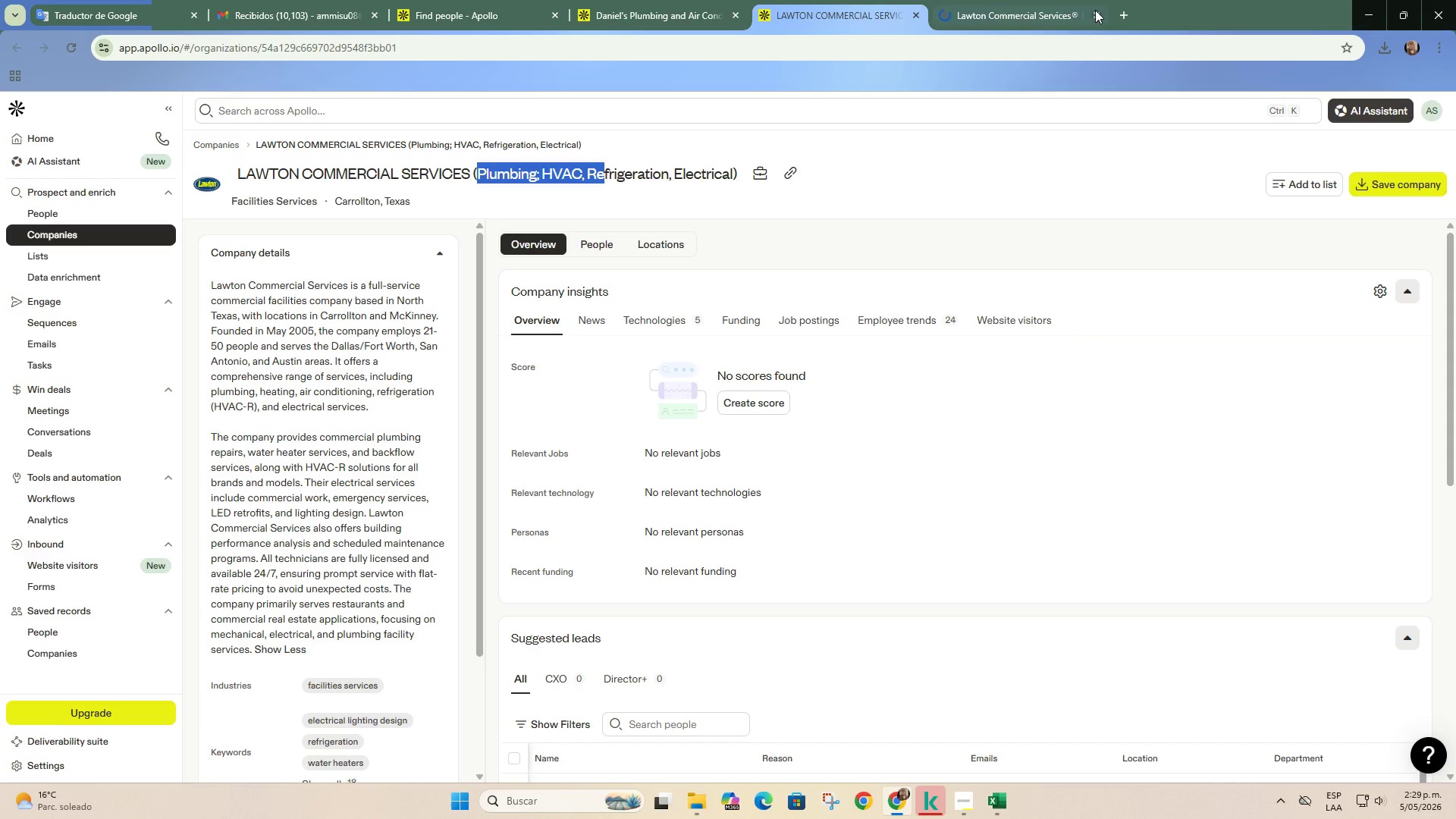 
left_click([1097, 12])
 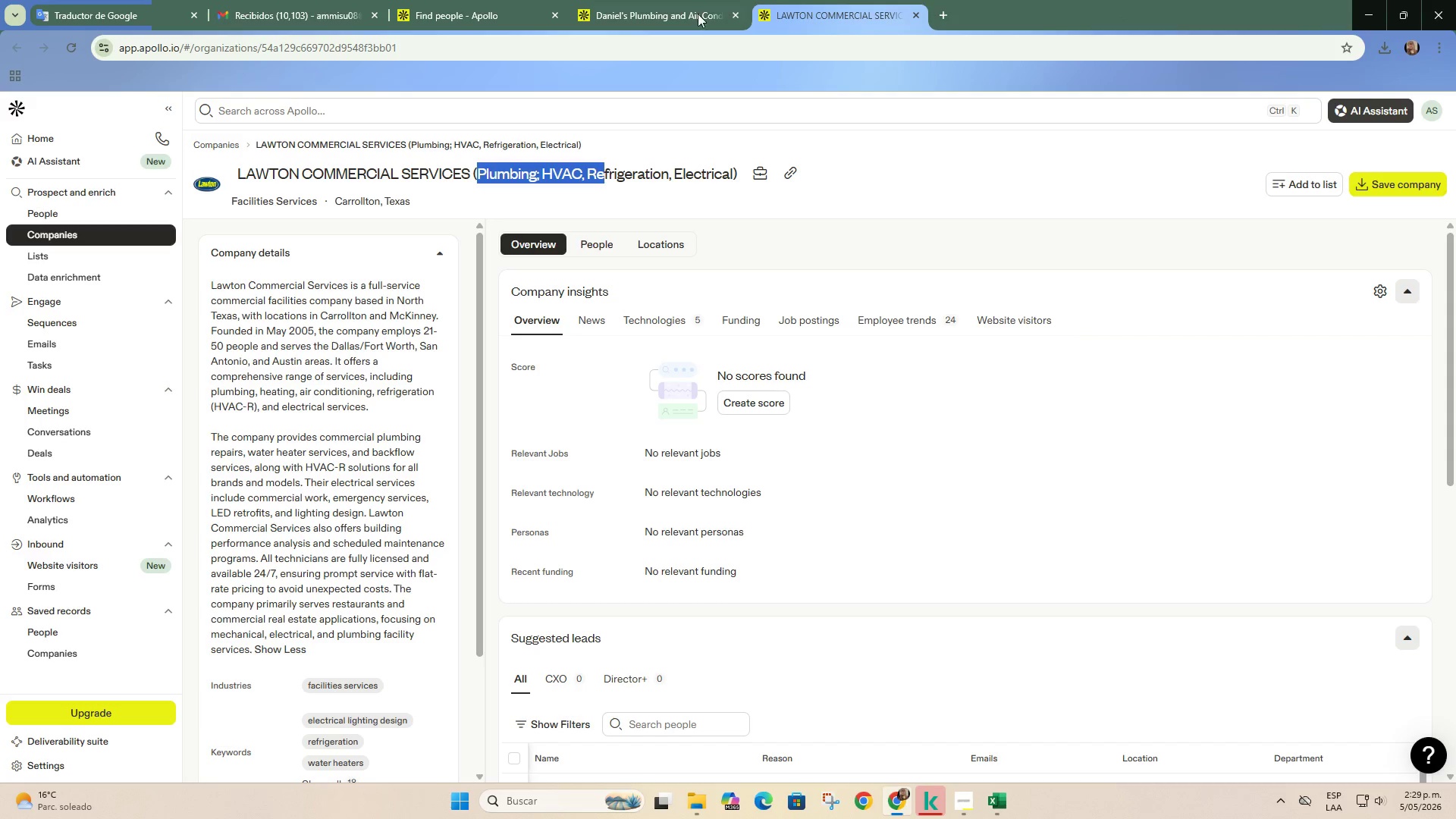 
left_click([689, 5])
 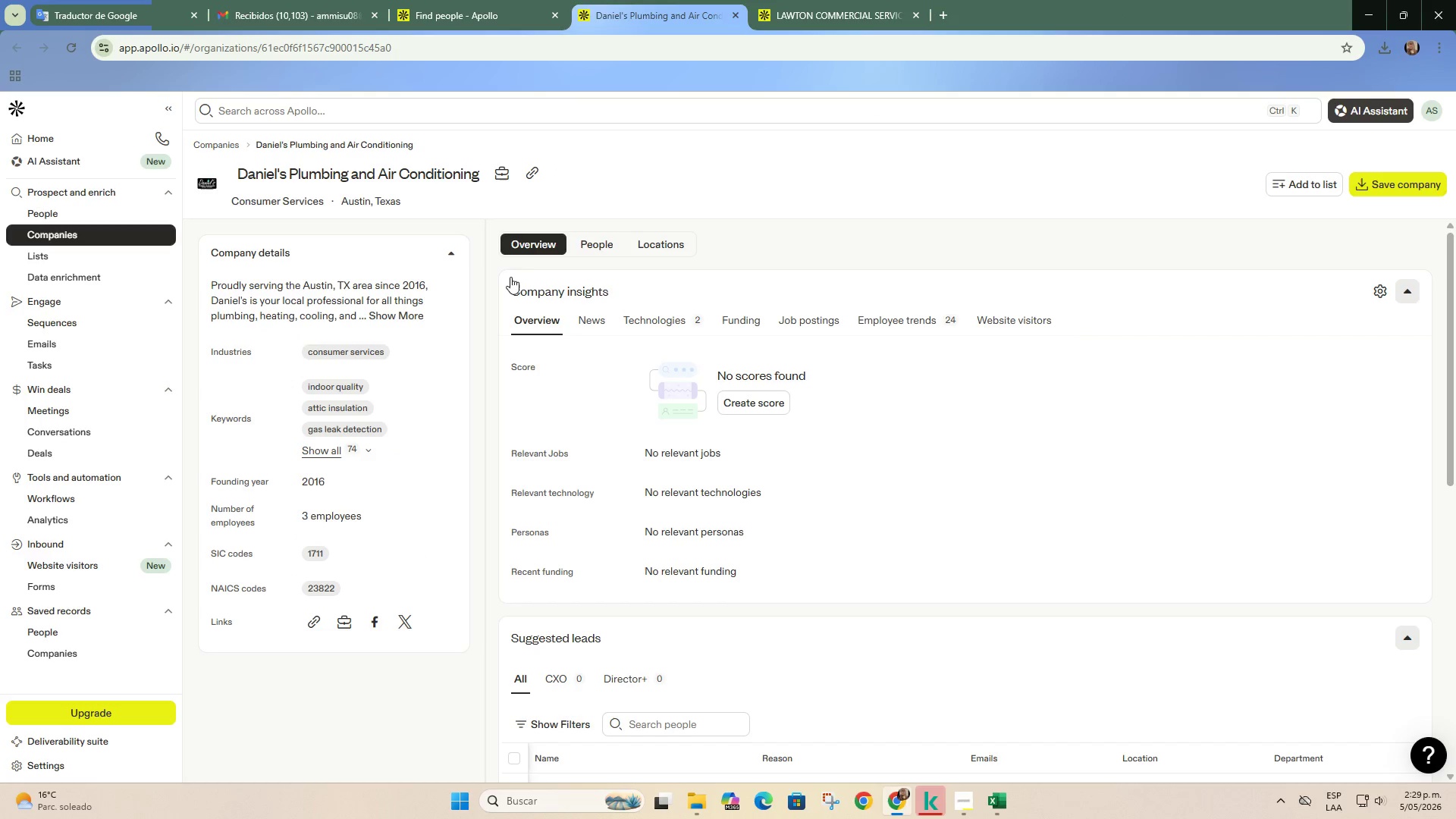 
left_click([529, 169])
 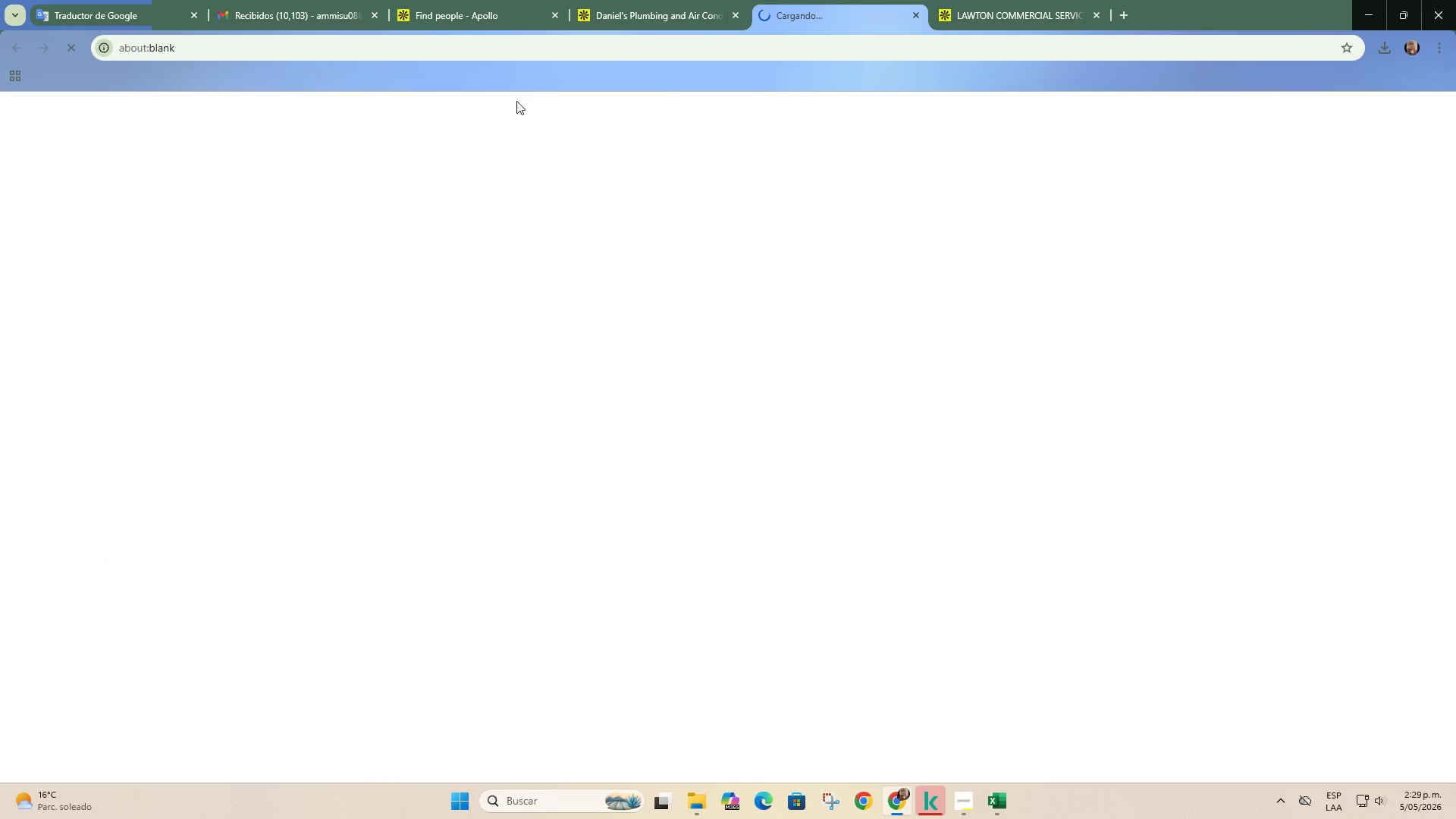 
left_click([494, 0])
 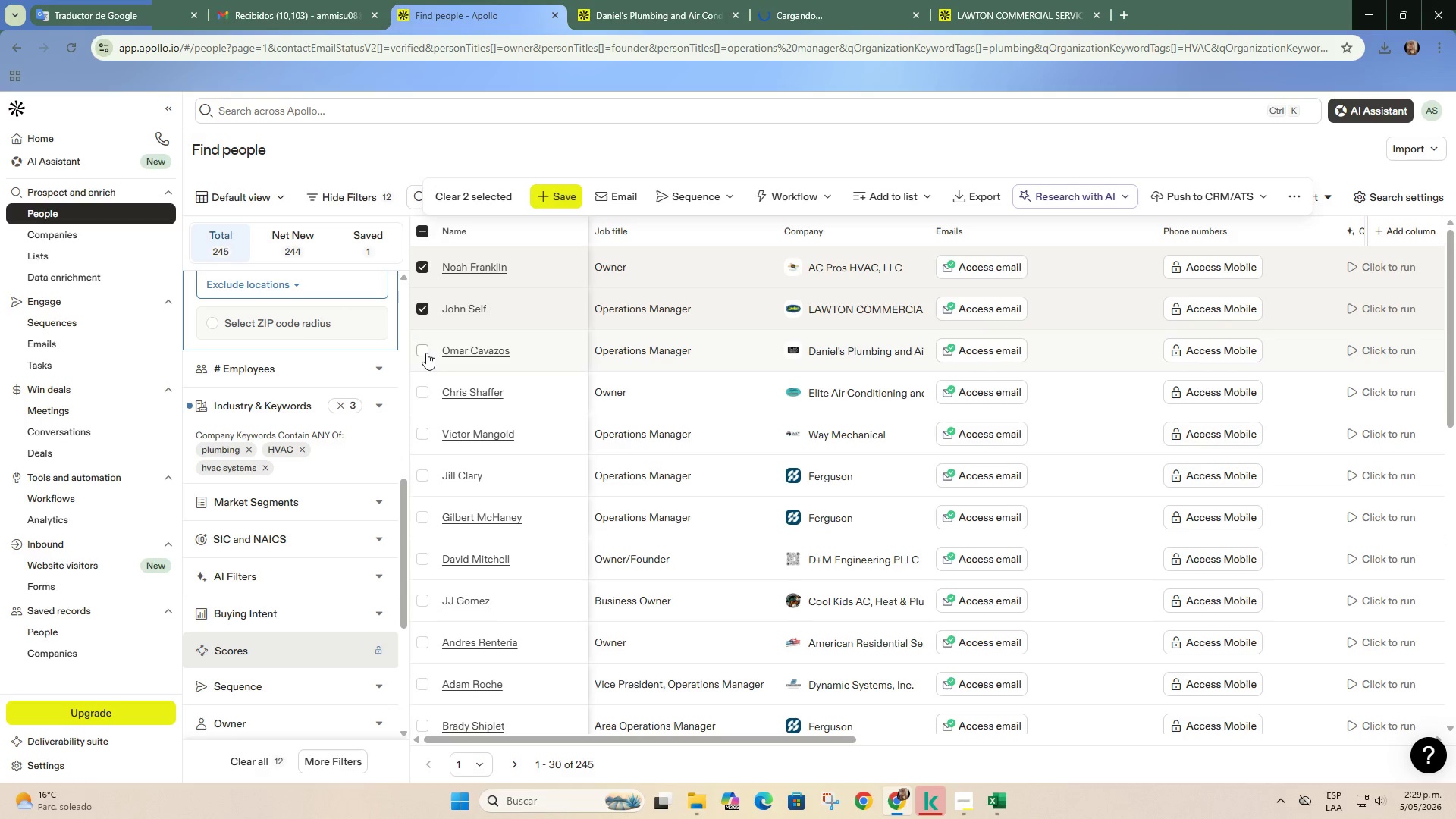 
left_click([426, 353])
 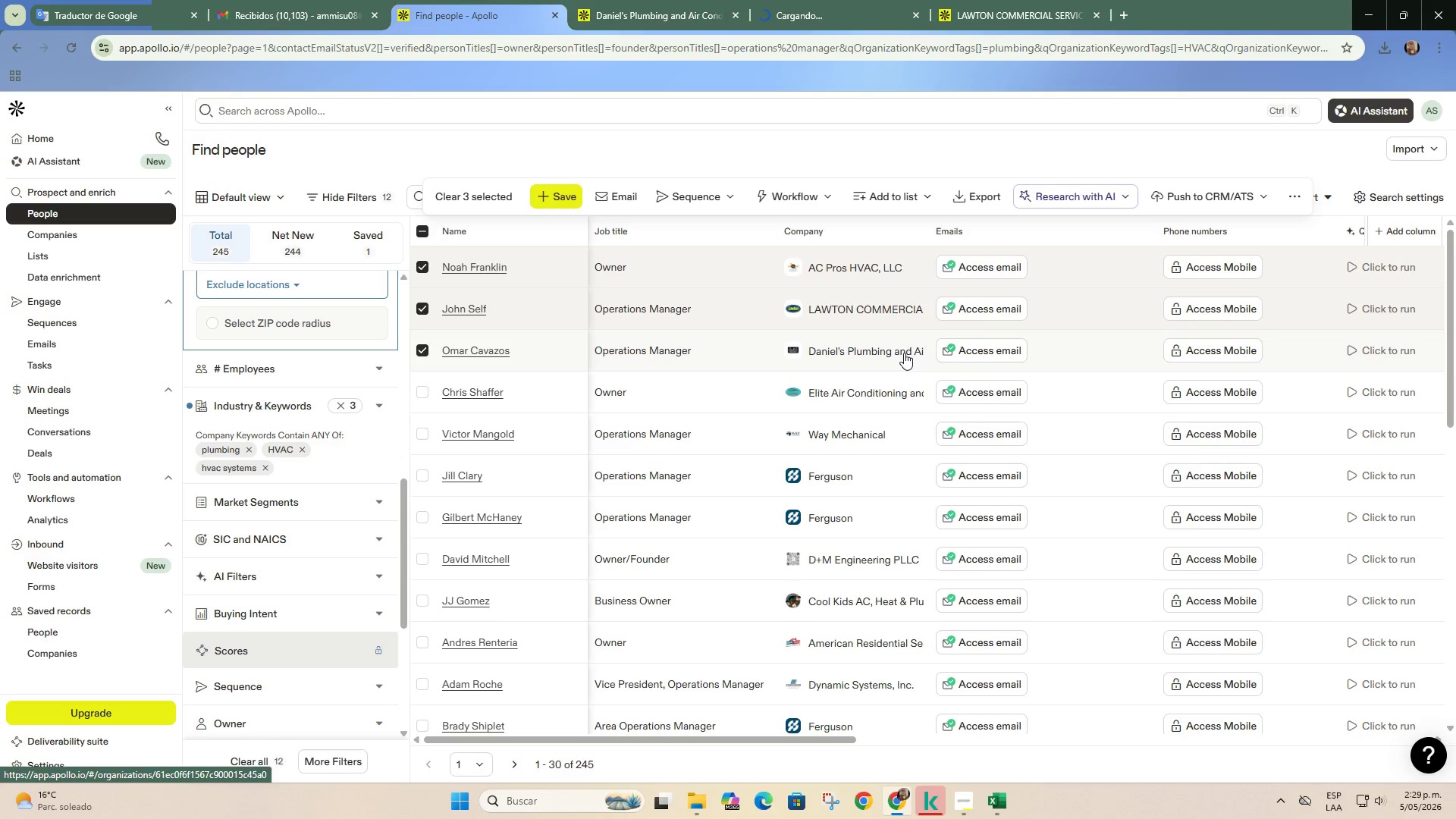 
left_click([987, 0])
 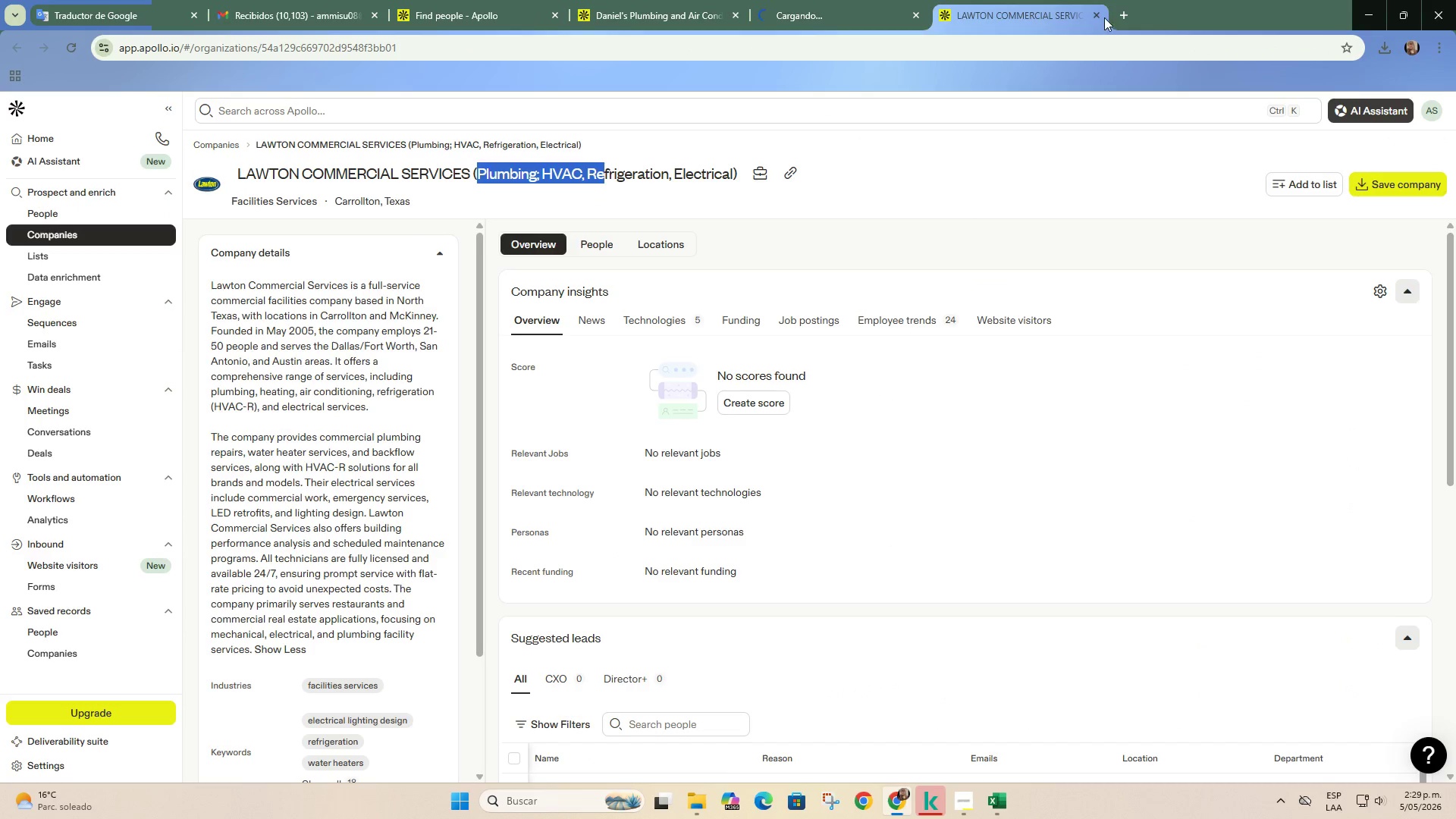 
left_click([1096, 15])
 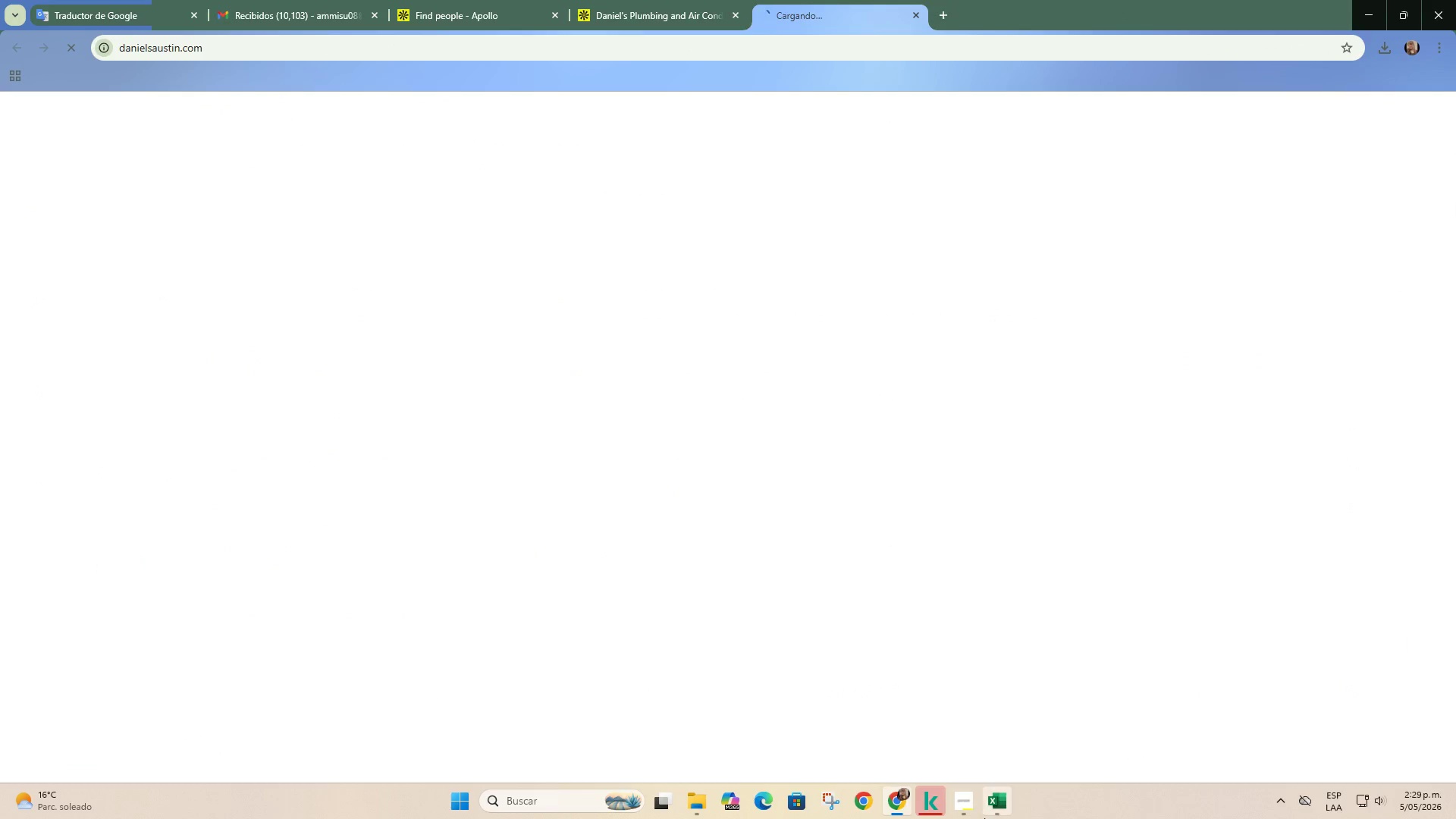 
left_click([963, 795])